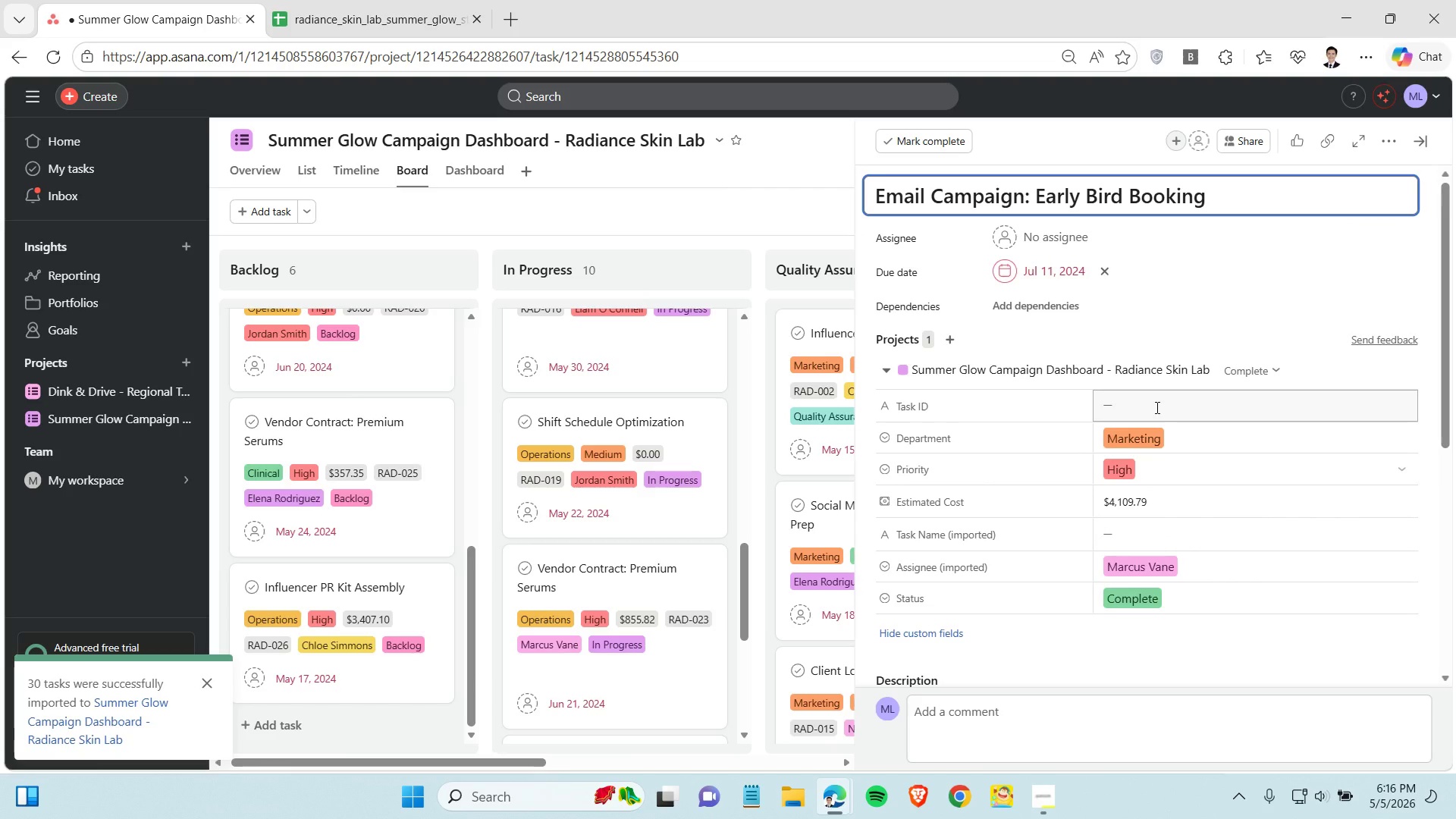 
left_click([1156, 407])
 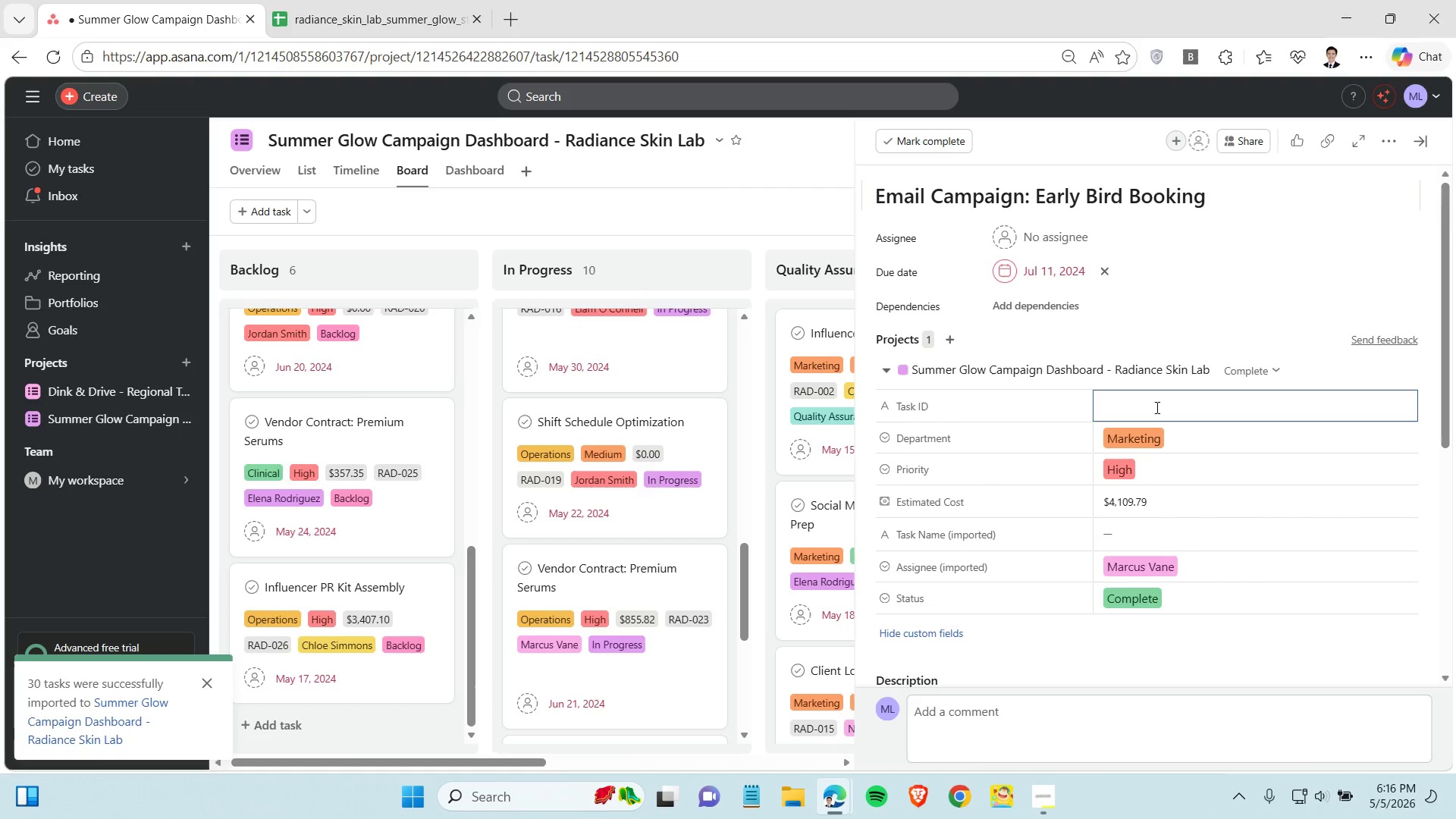 
key(Control+V)
 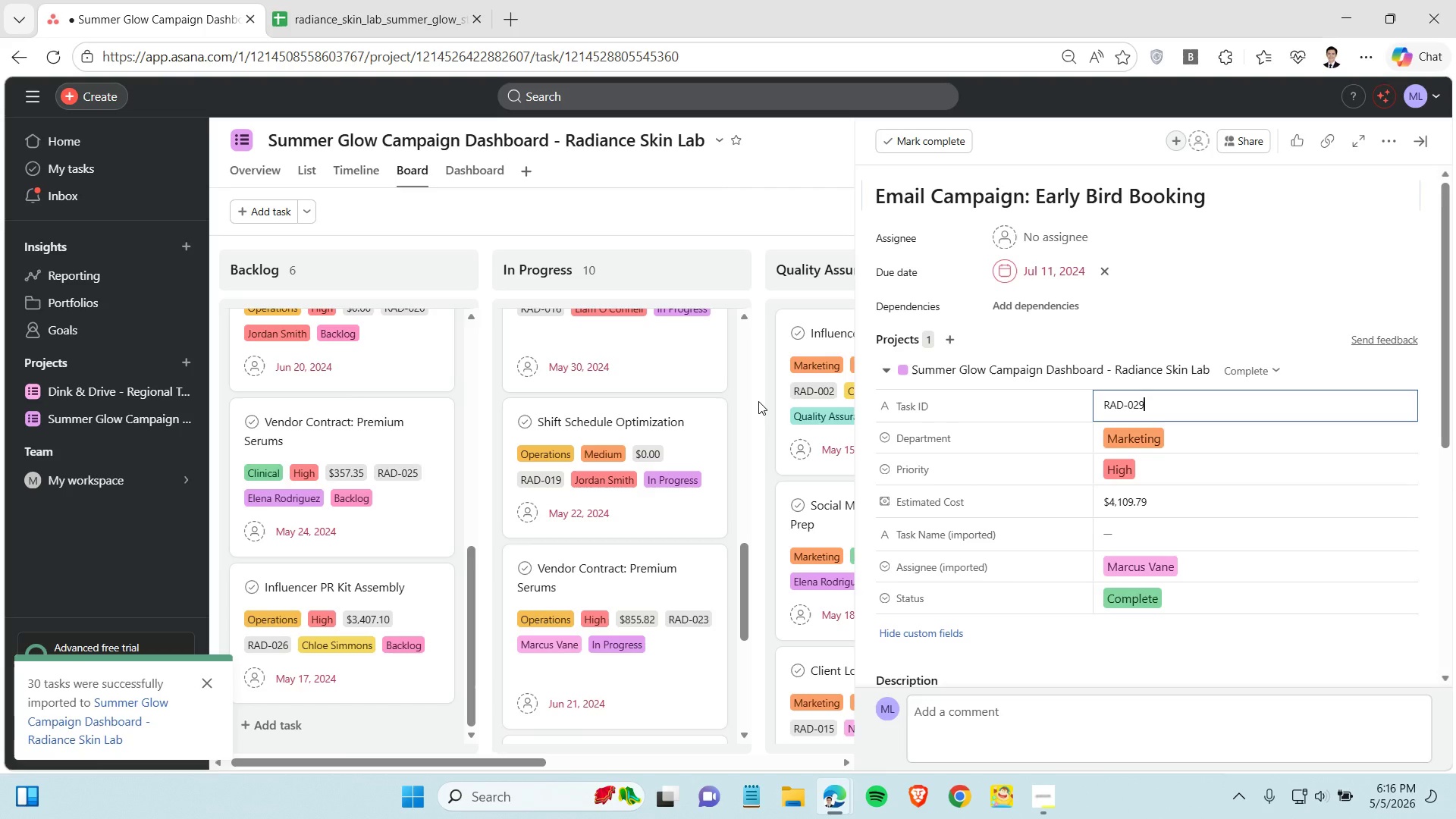 
left_click([758, 401])
 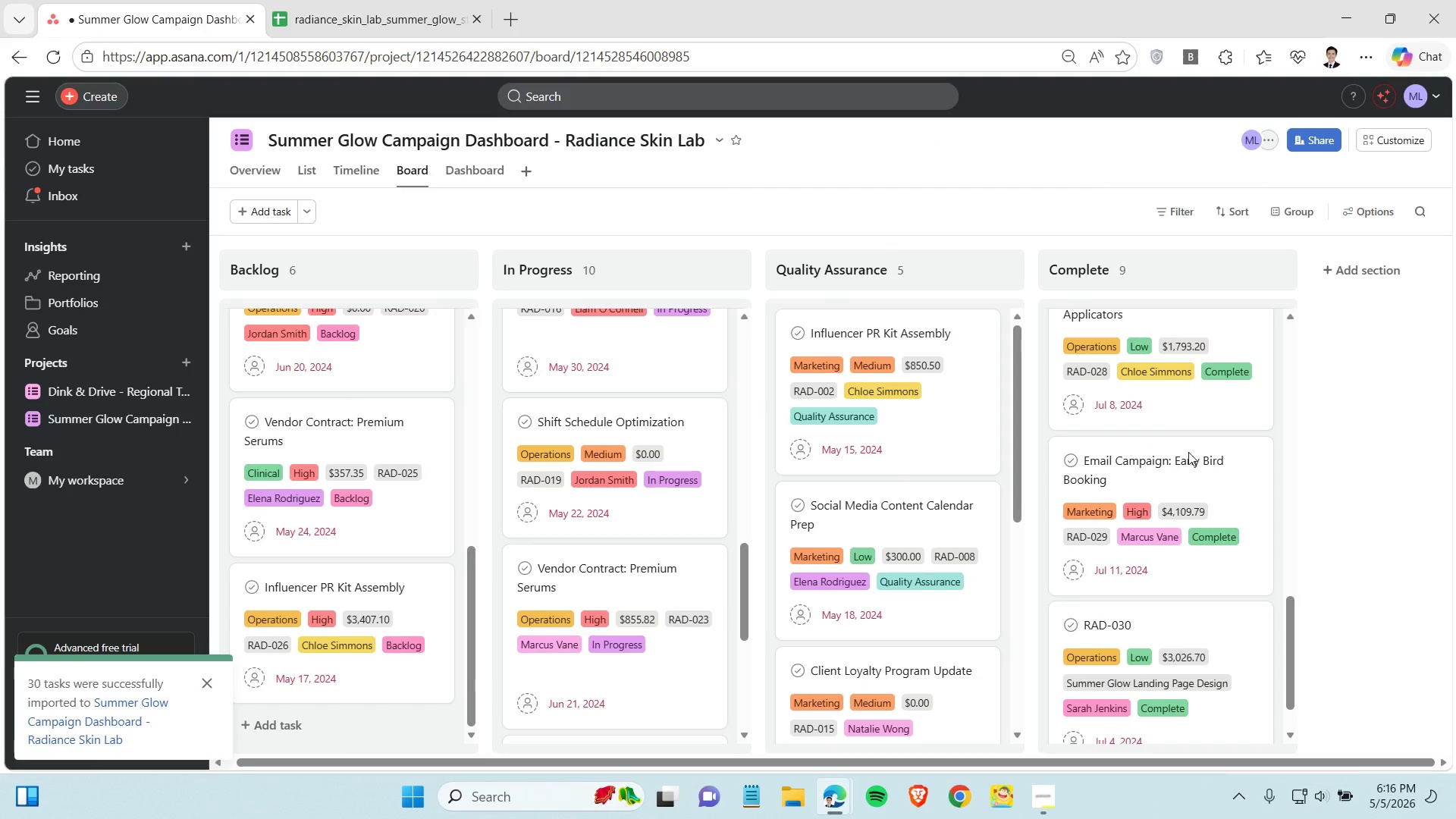 
scroll: coordinate [1188, 452], scroll_direction: down, amount: 3.0
 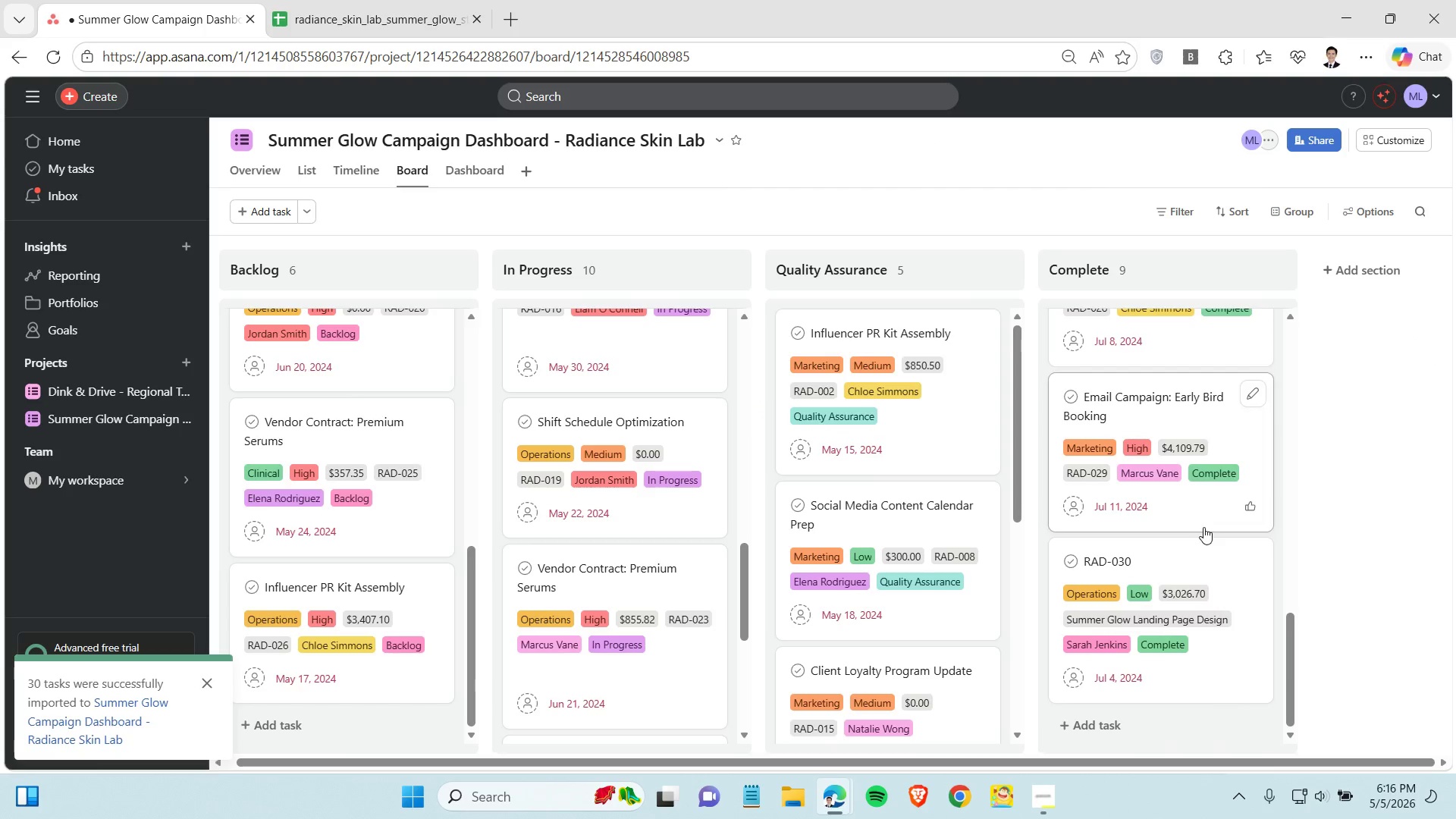 
left_click([1212, 562])
 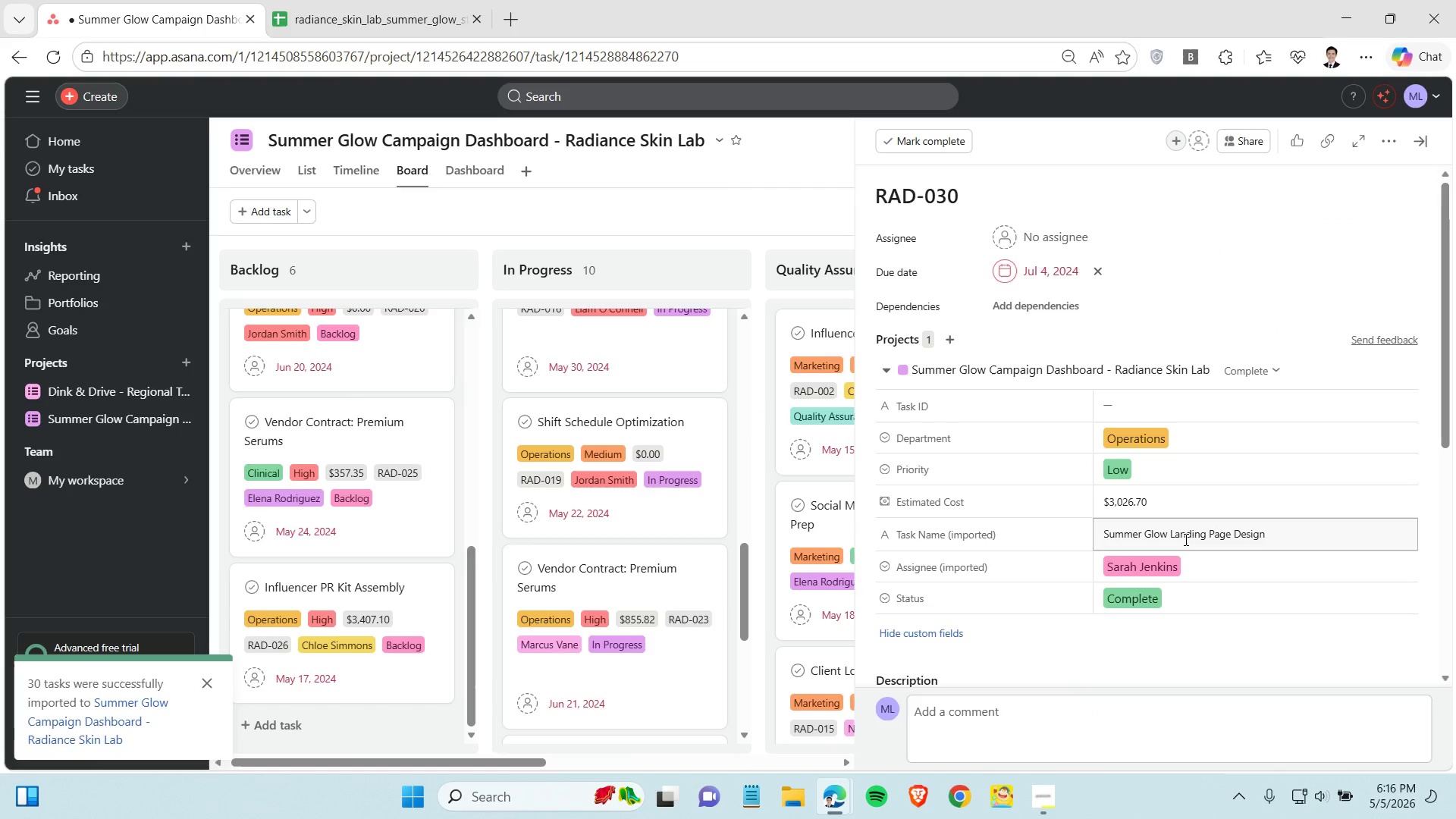 
double_click([1185, 538])
 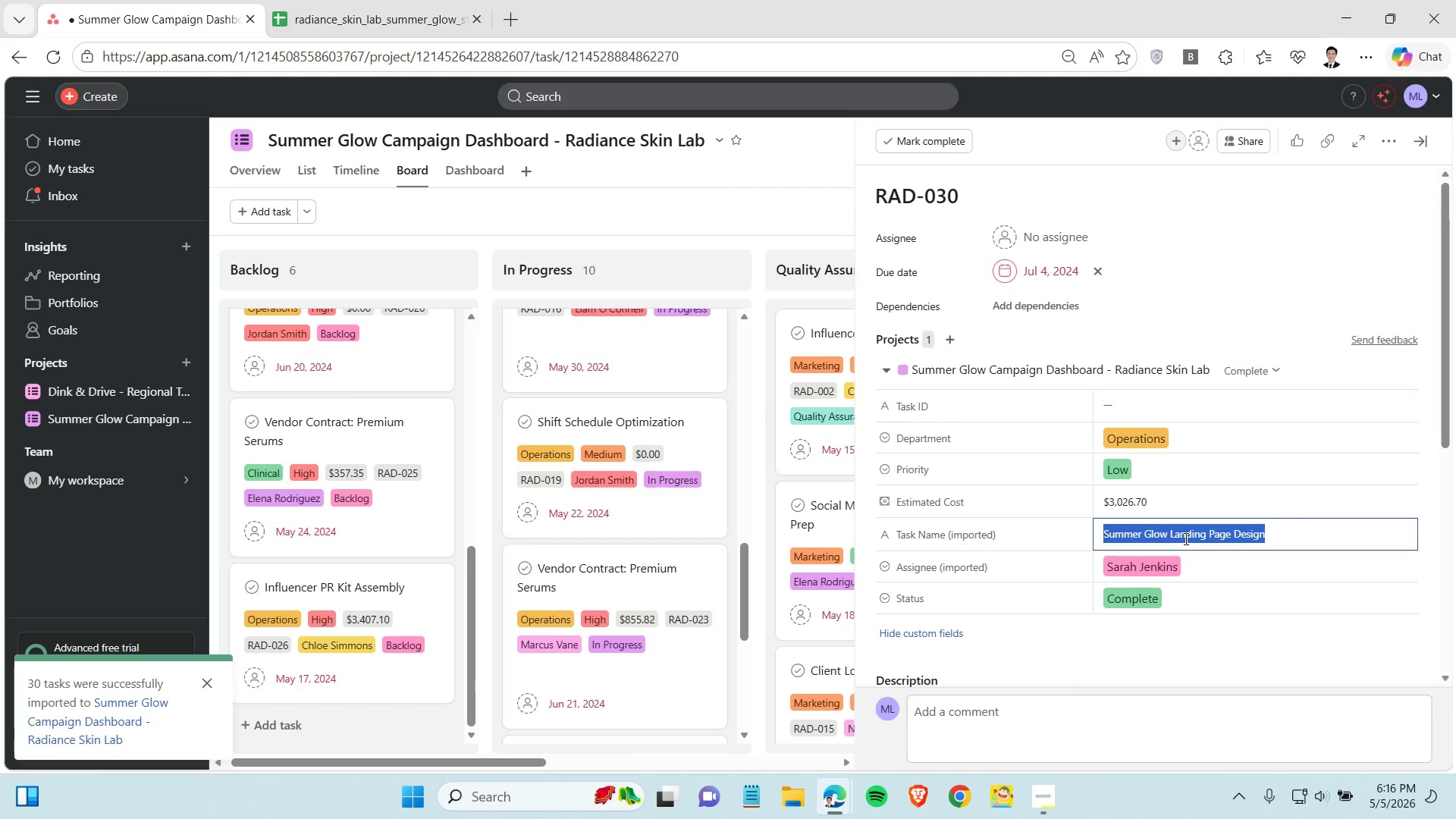 
triple_click([1185, 538])
 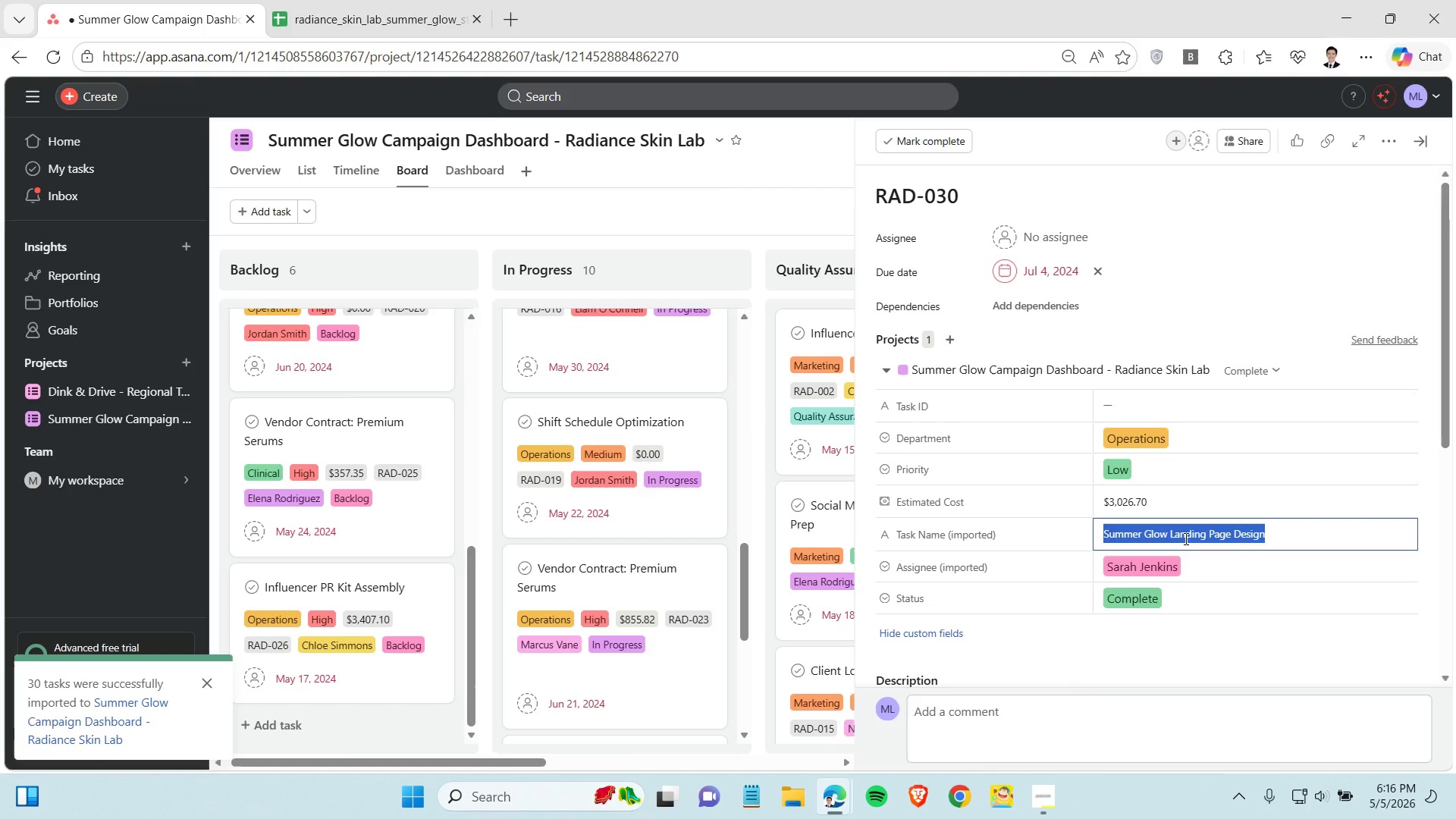 
key(Control+X)
 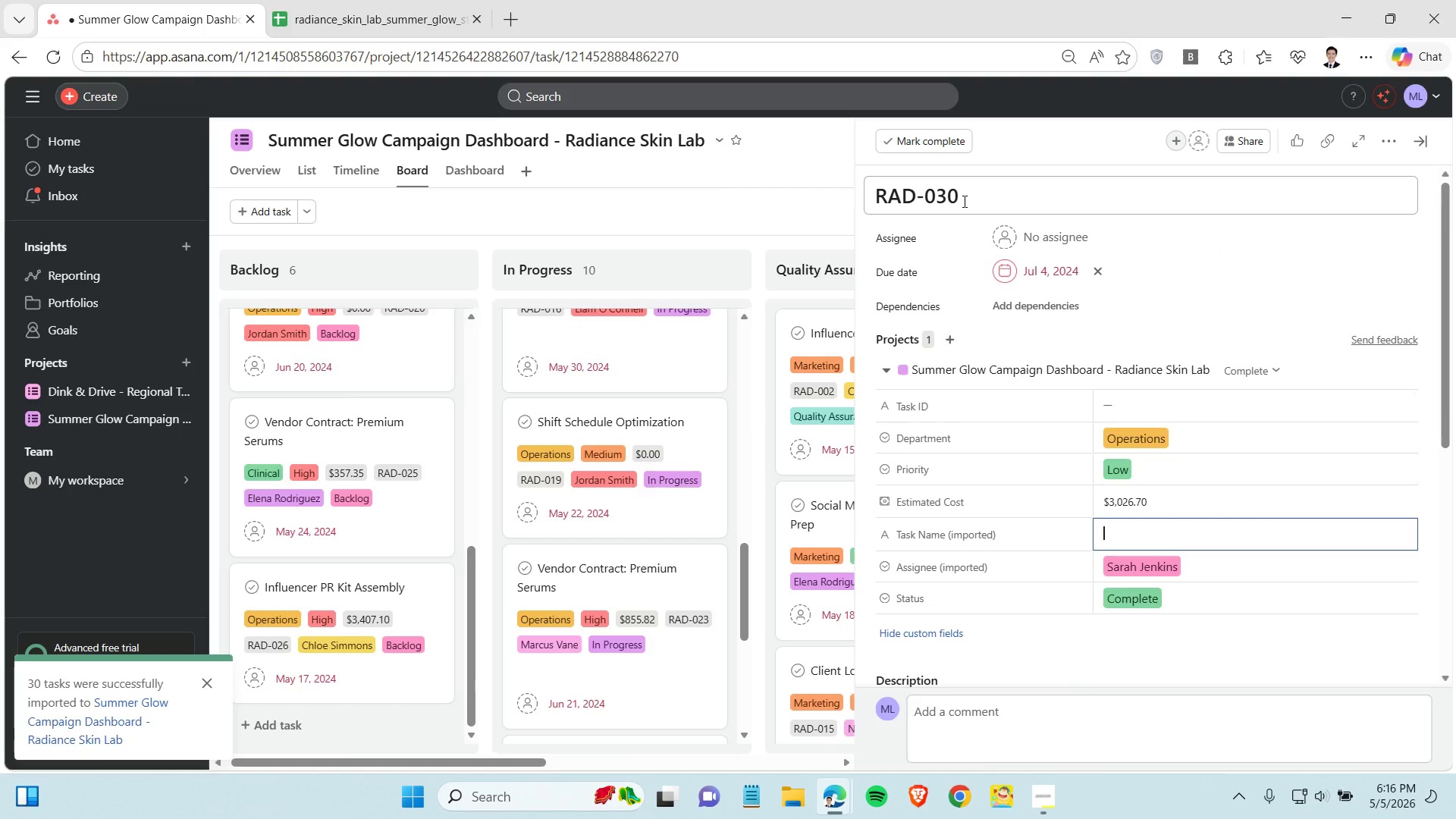 
left_click([963, 201])
 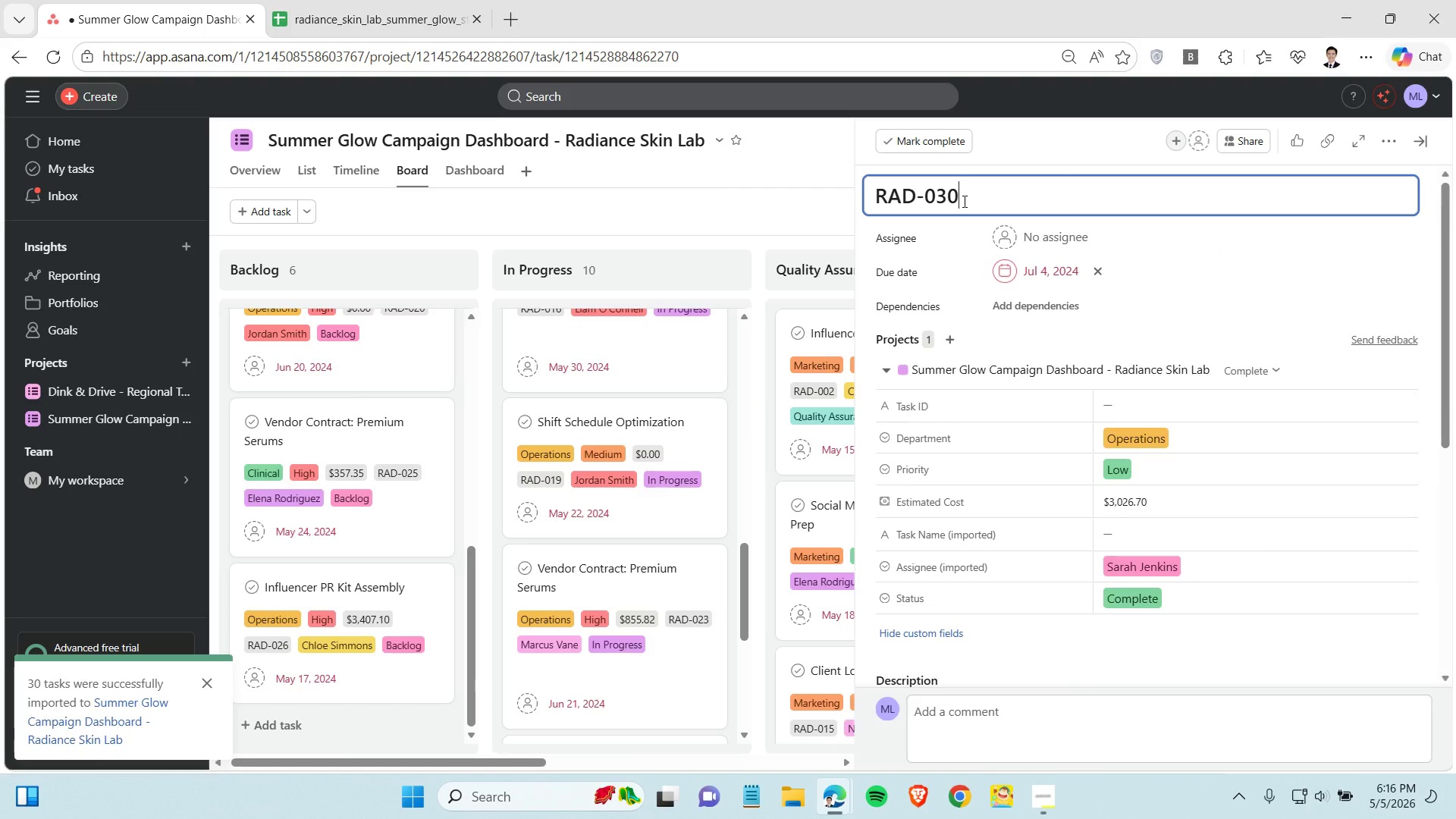 
key(Control+V)
 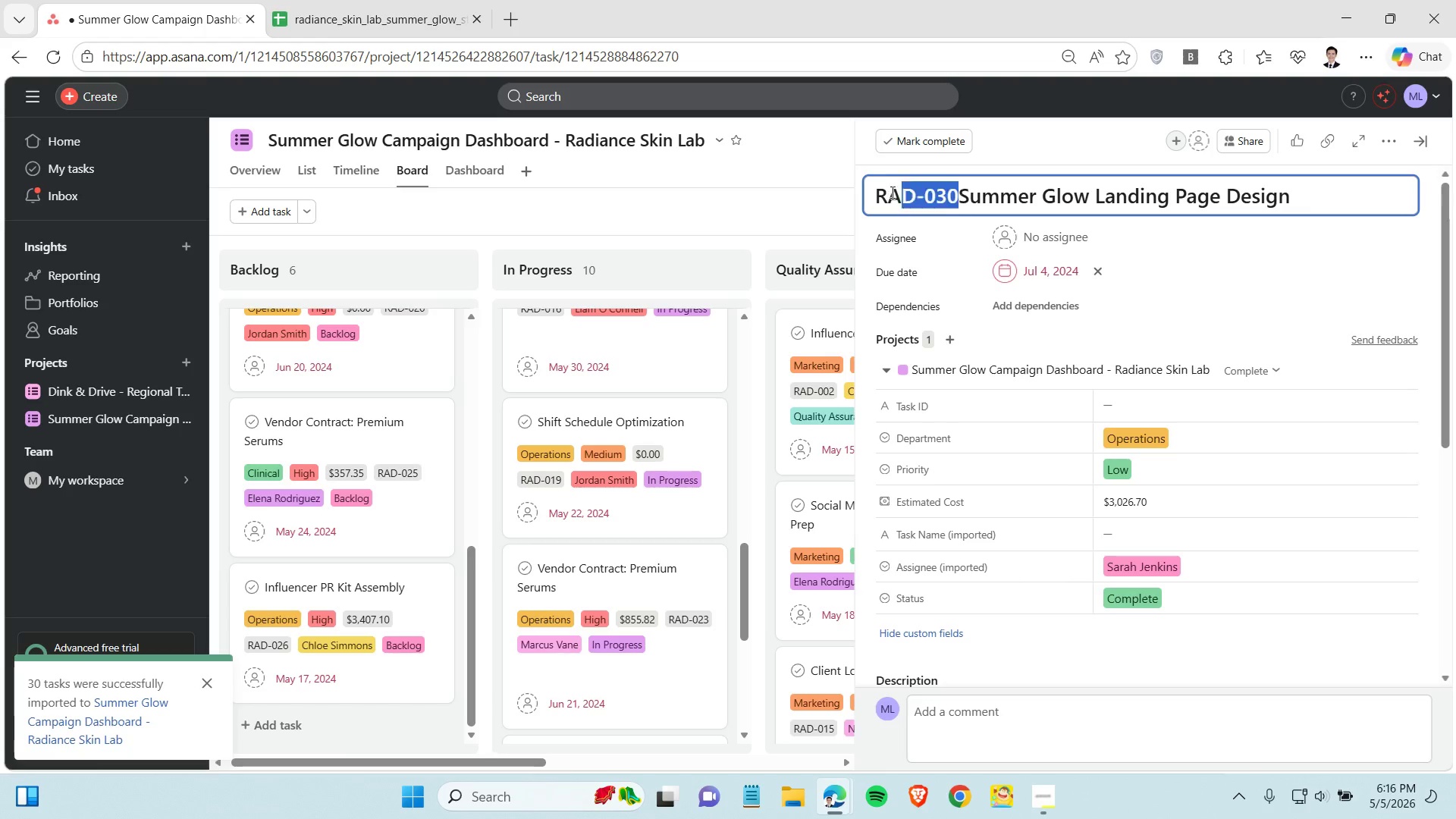 
left_click_drag(start_coordinate=[959, 188], to_coordinate=[896, 192])
 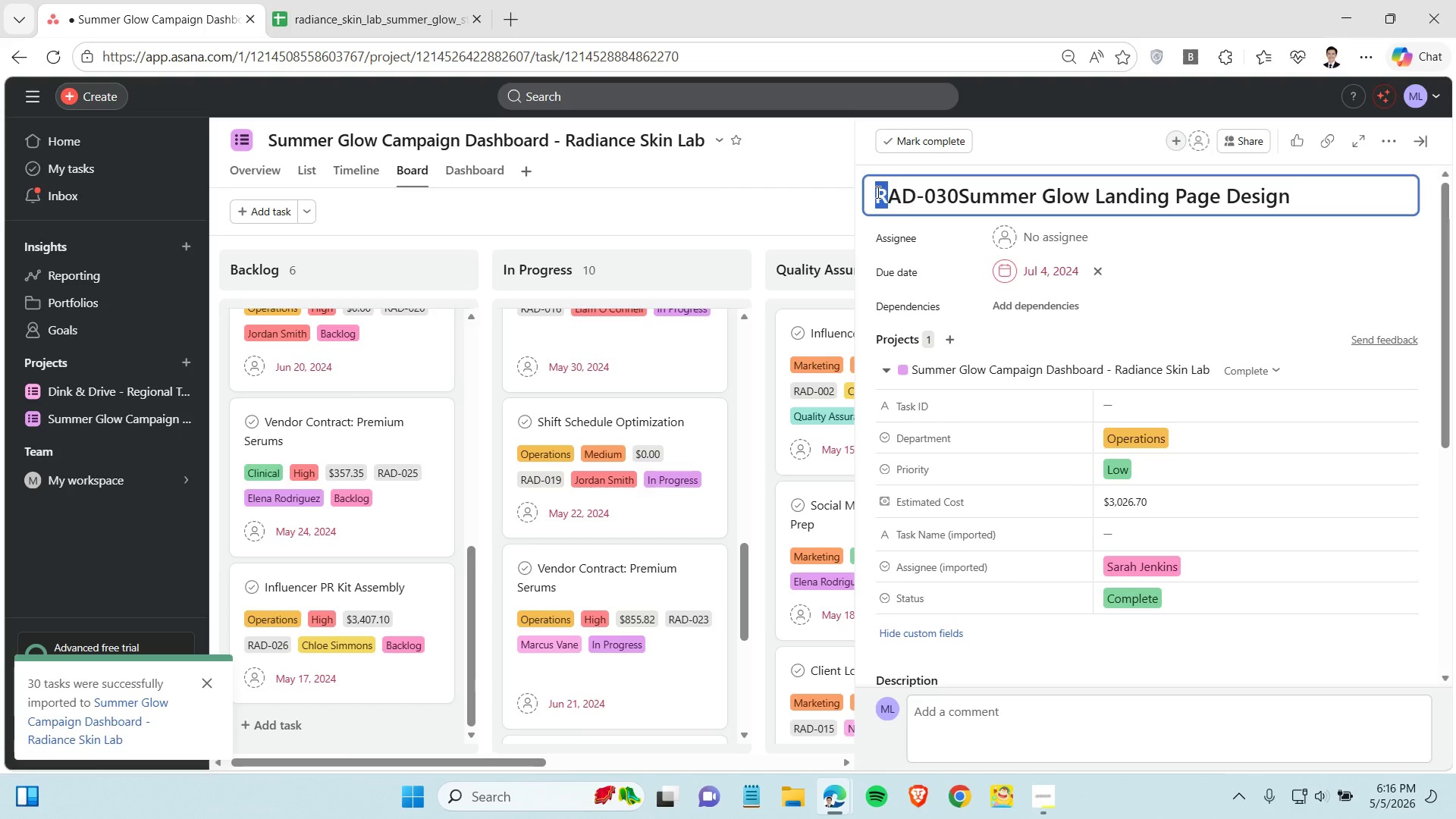 
left_click_drag(start_coordinate=[893, 192], to_coordinate=[879, 192])
 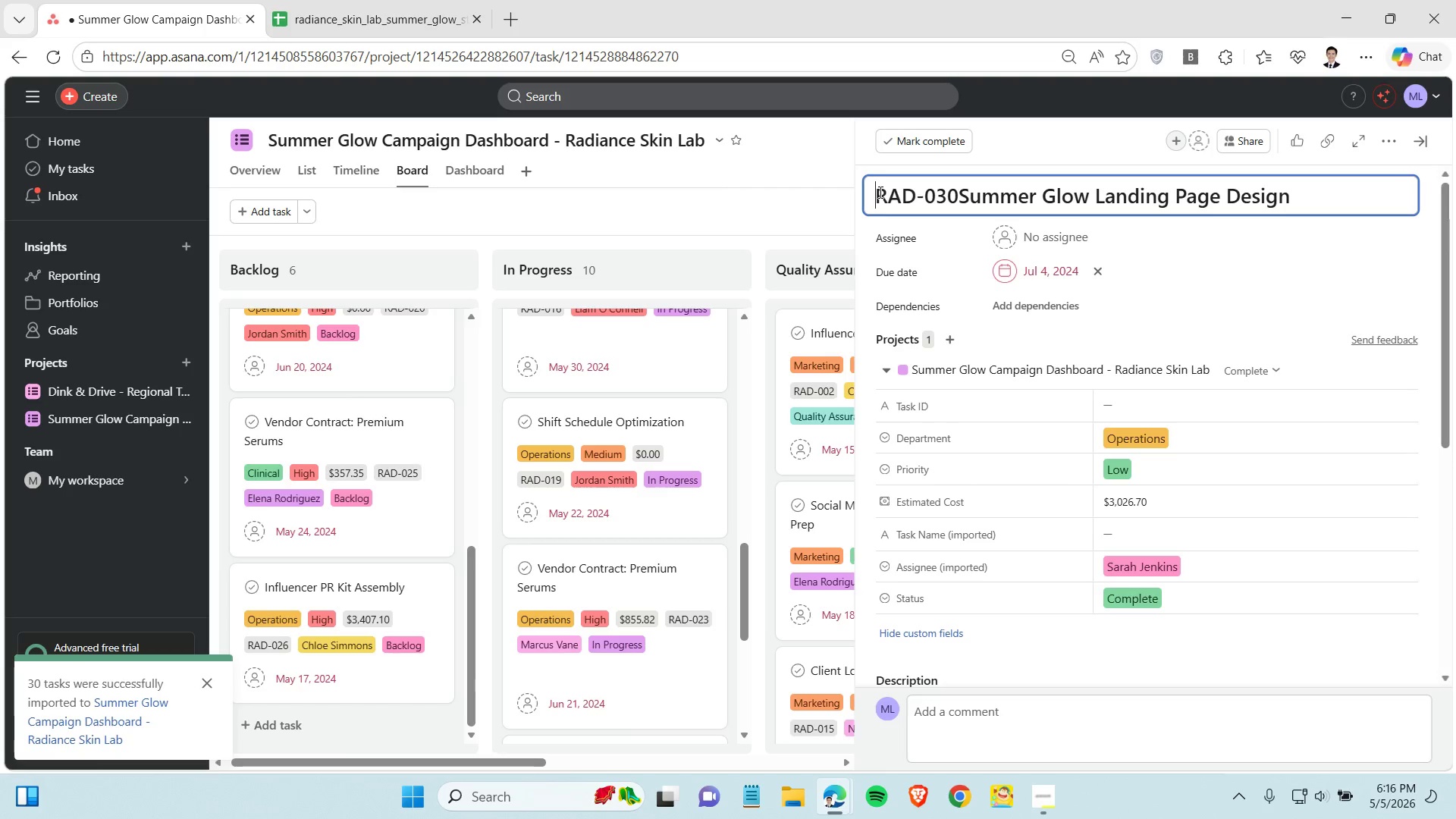 
left_click([879, 192])
 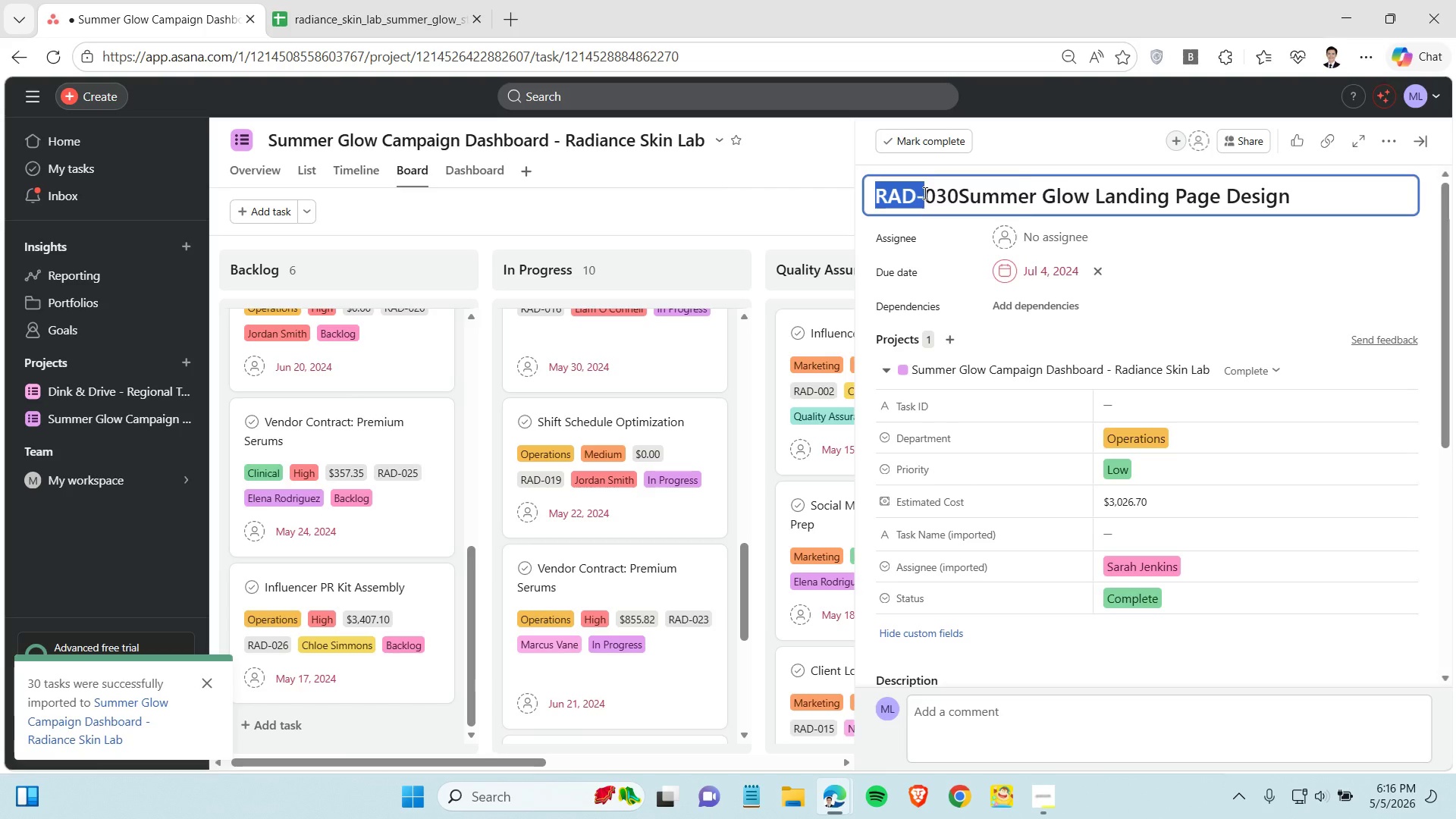 
left_click_drag(start_coordinate=[879, 192], to_coordinate=[973, 194])
 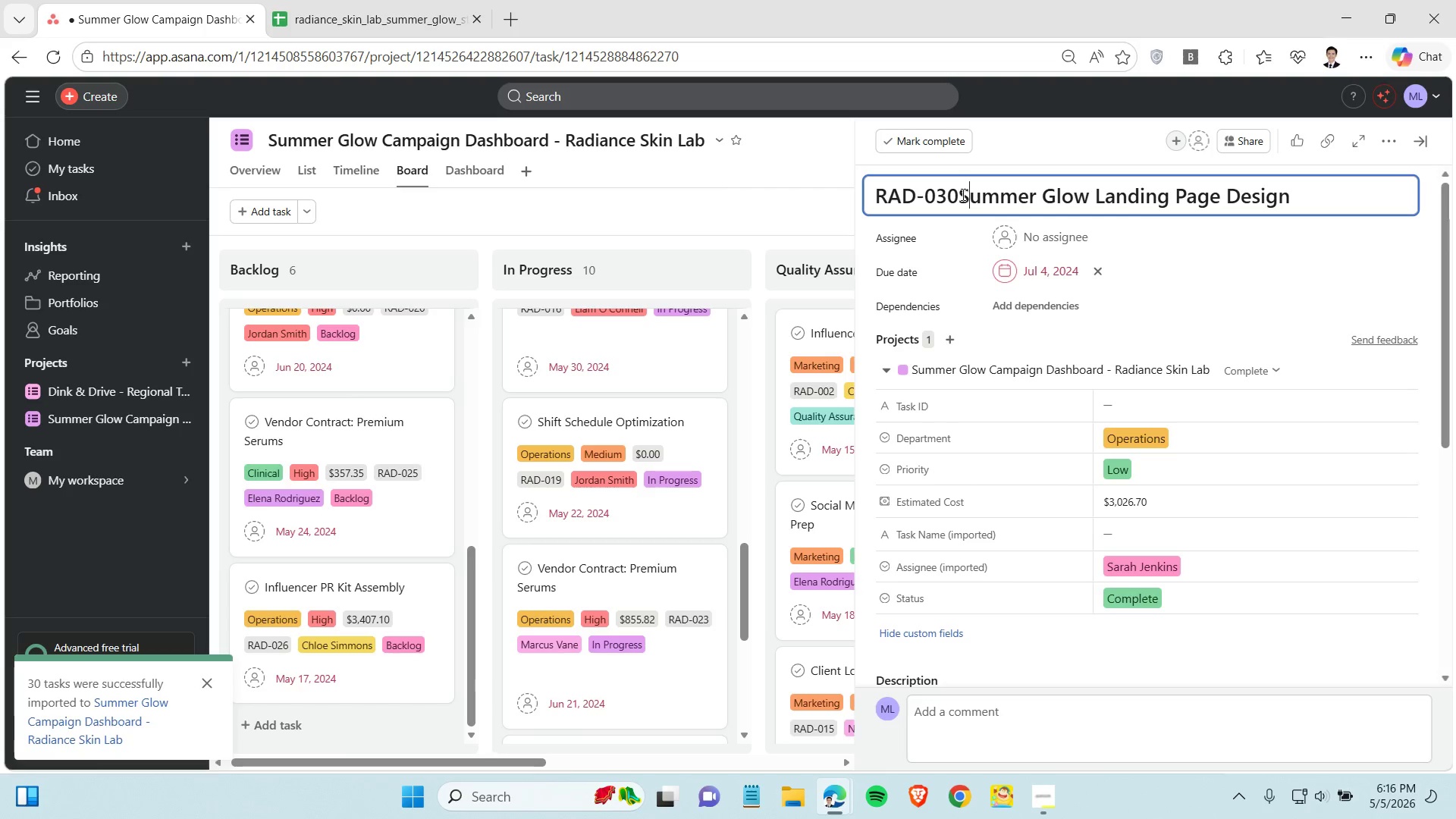 
left_click([974, 194])
 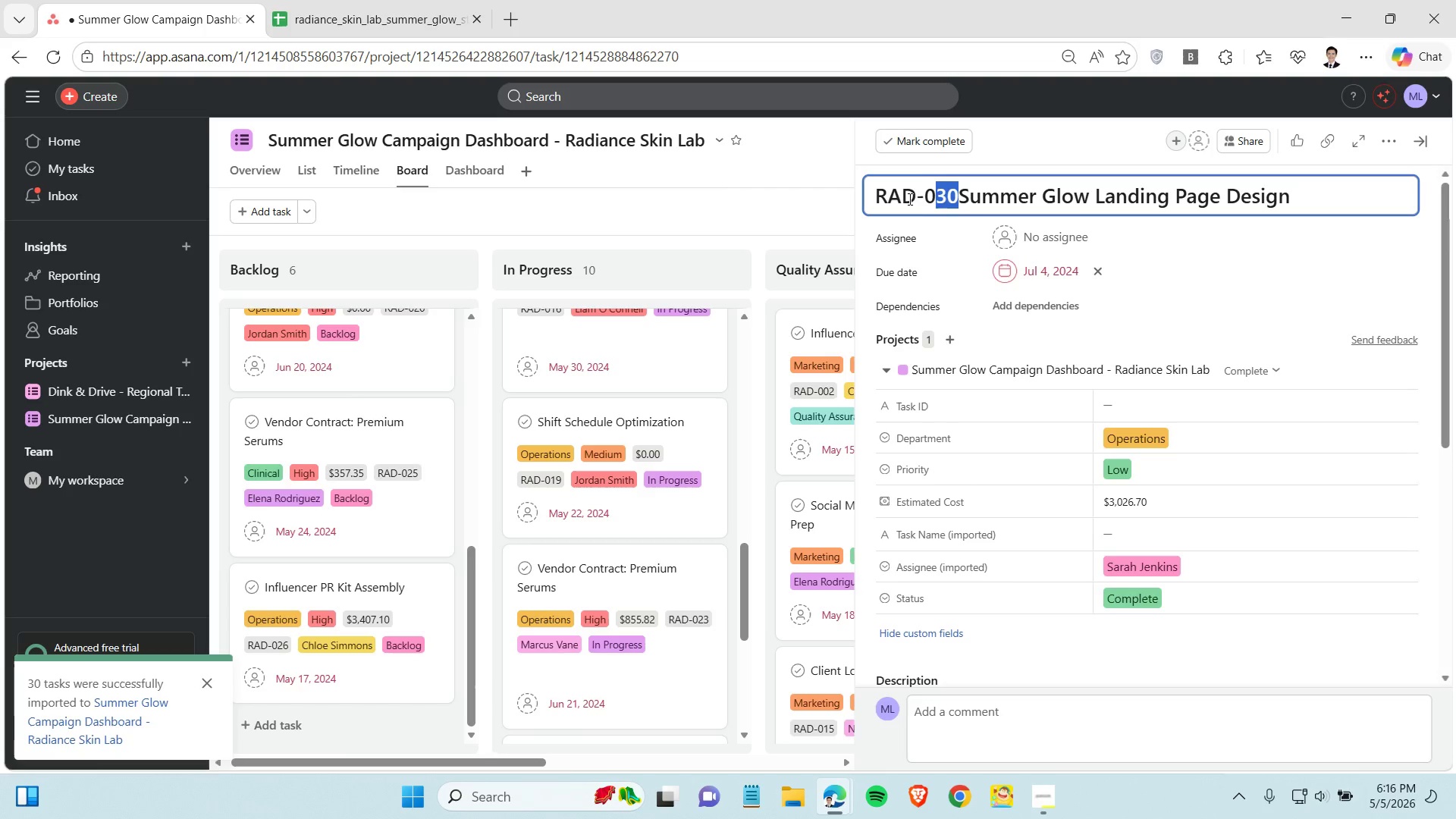 
left_click_drag(start_coordinate=[959, 194], to_coordinate=[877, 197])
 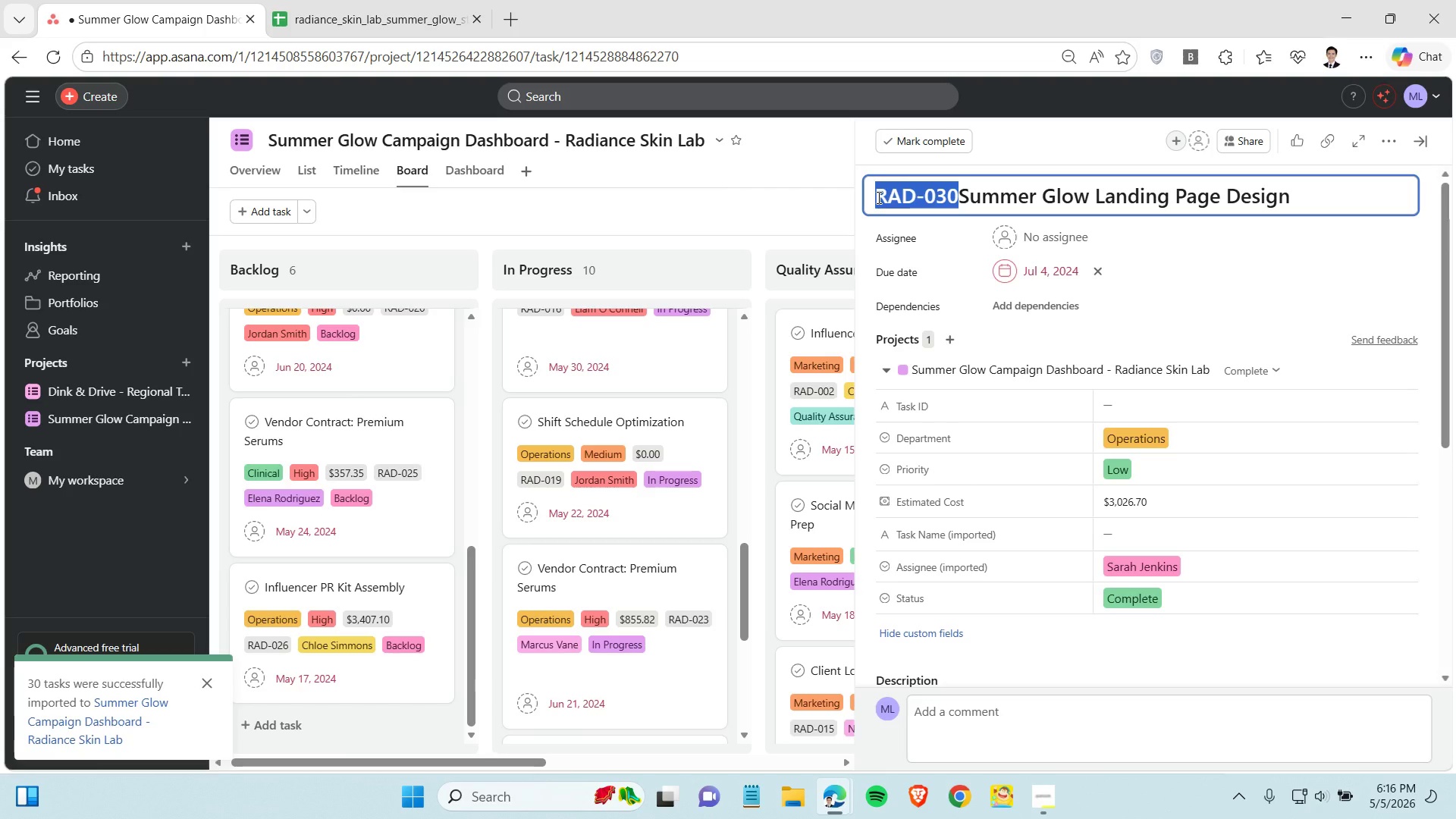 
hold_key(key=ControlLeft, duration=1.53)
 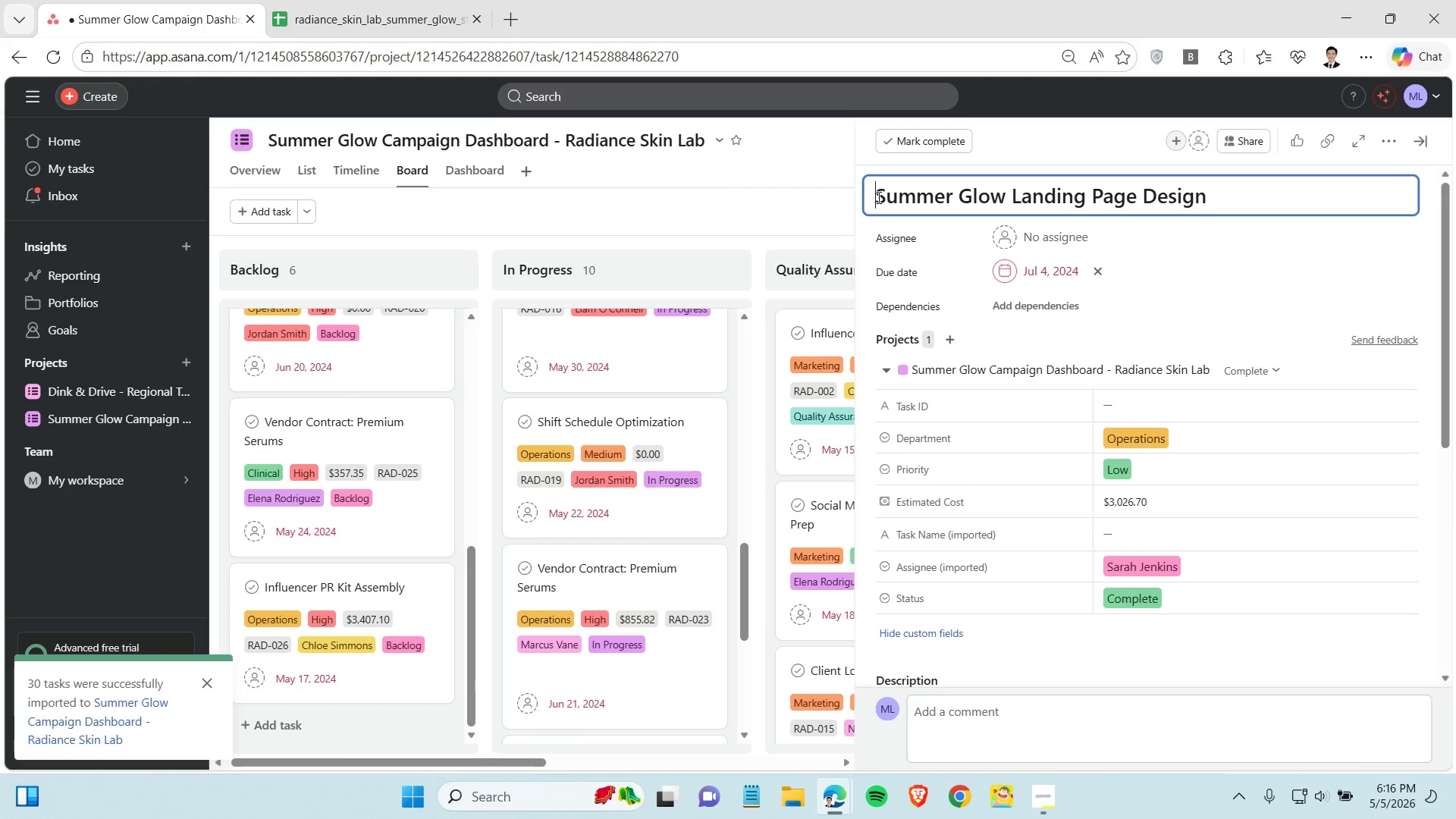 
key(Control+ControlLeft)
 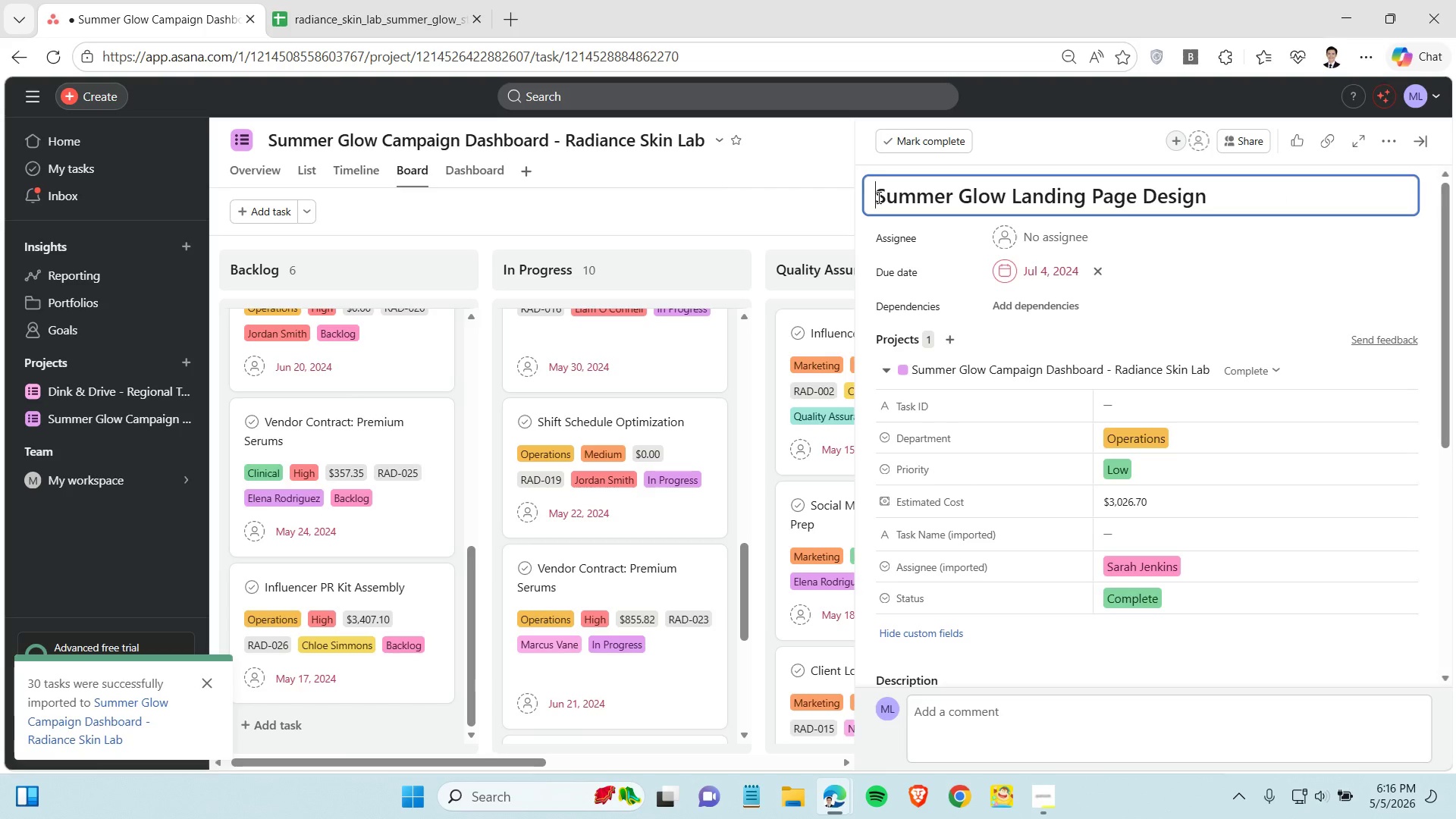 
key(Control+X)
 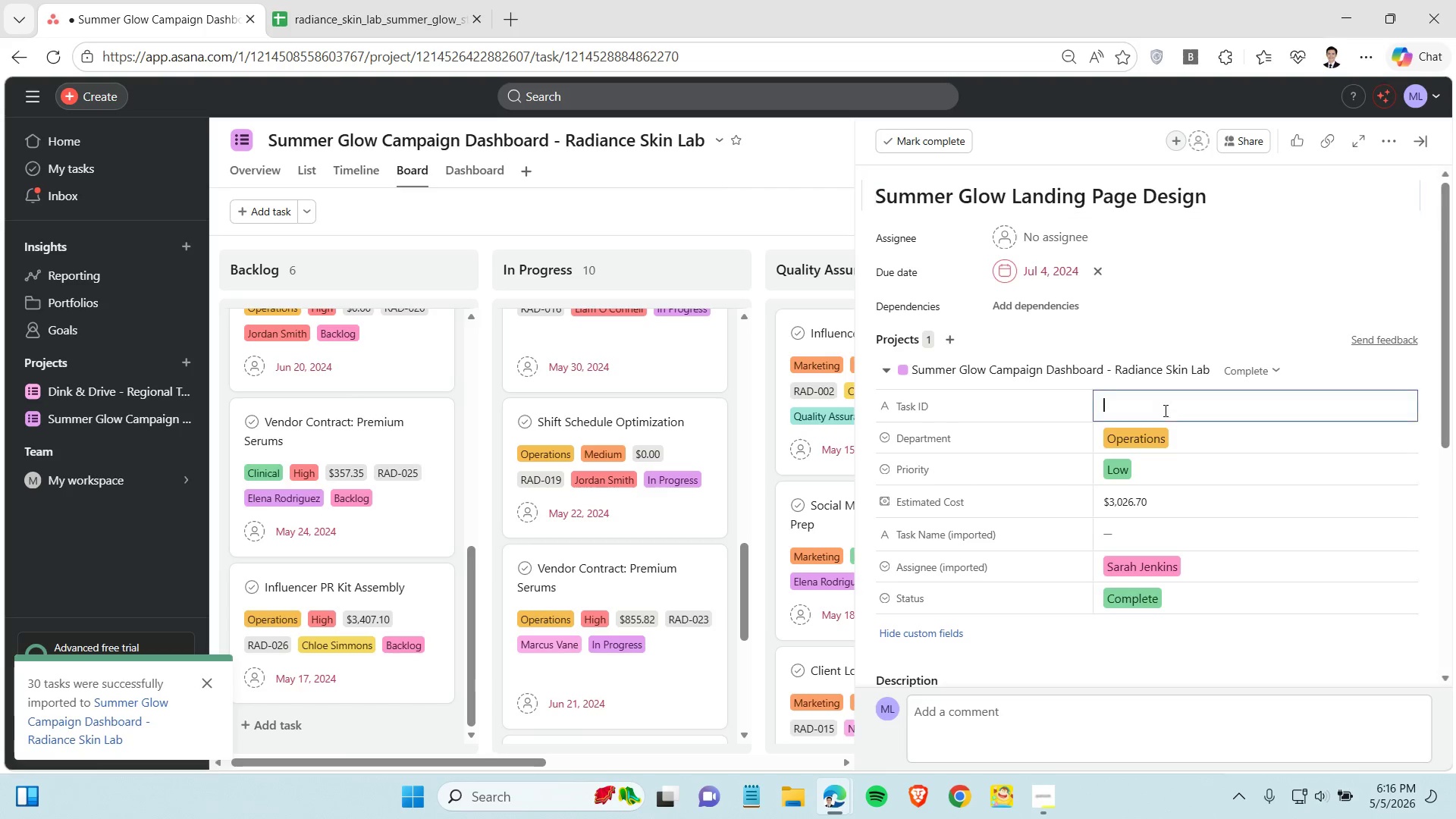 
key(Control+ControlLeft)
 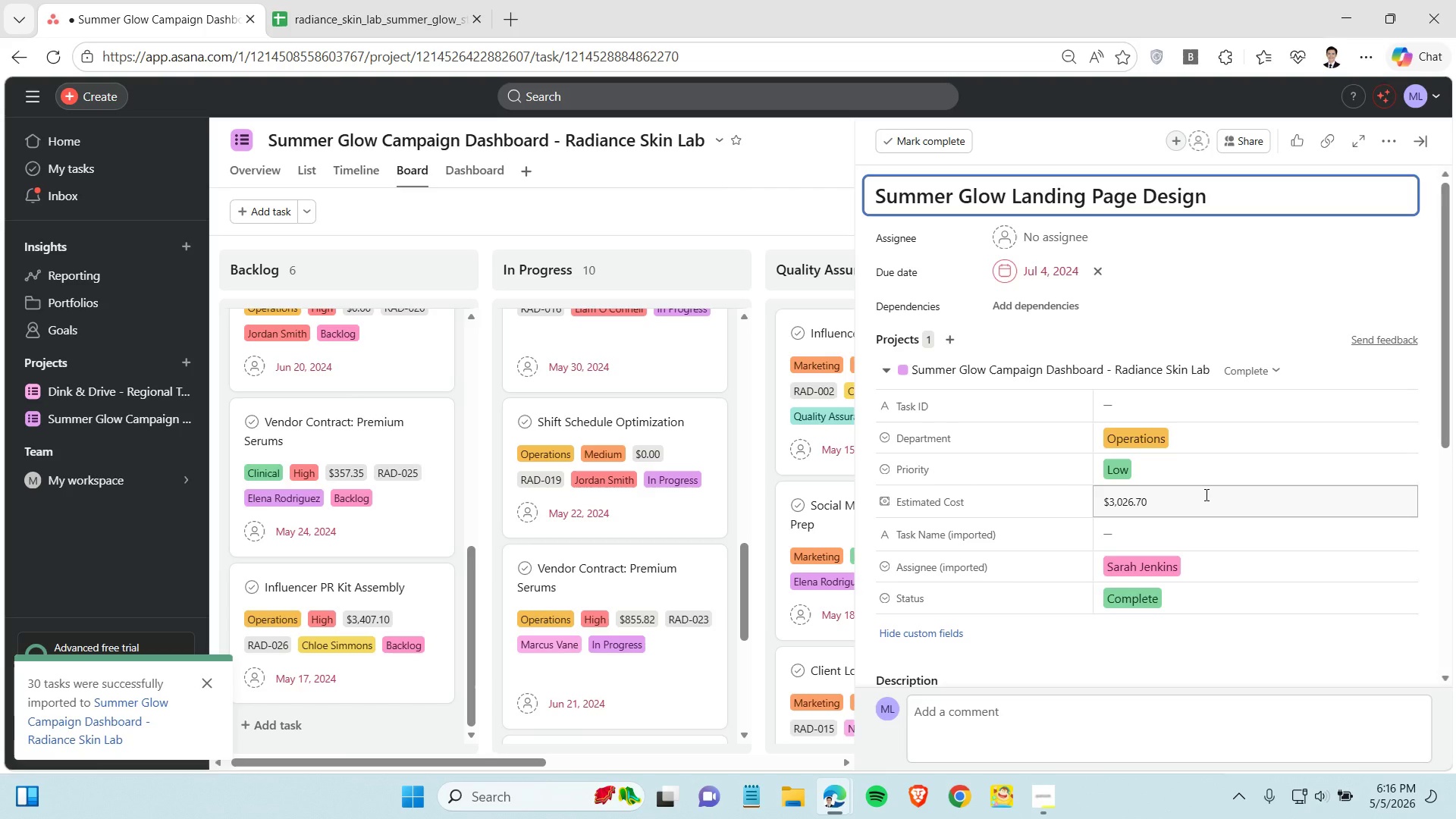 
left_click([1164, 410])
 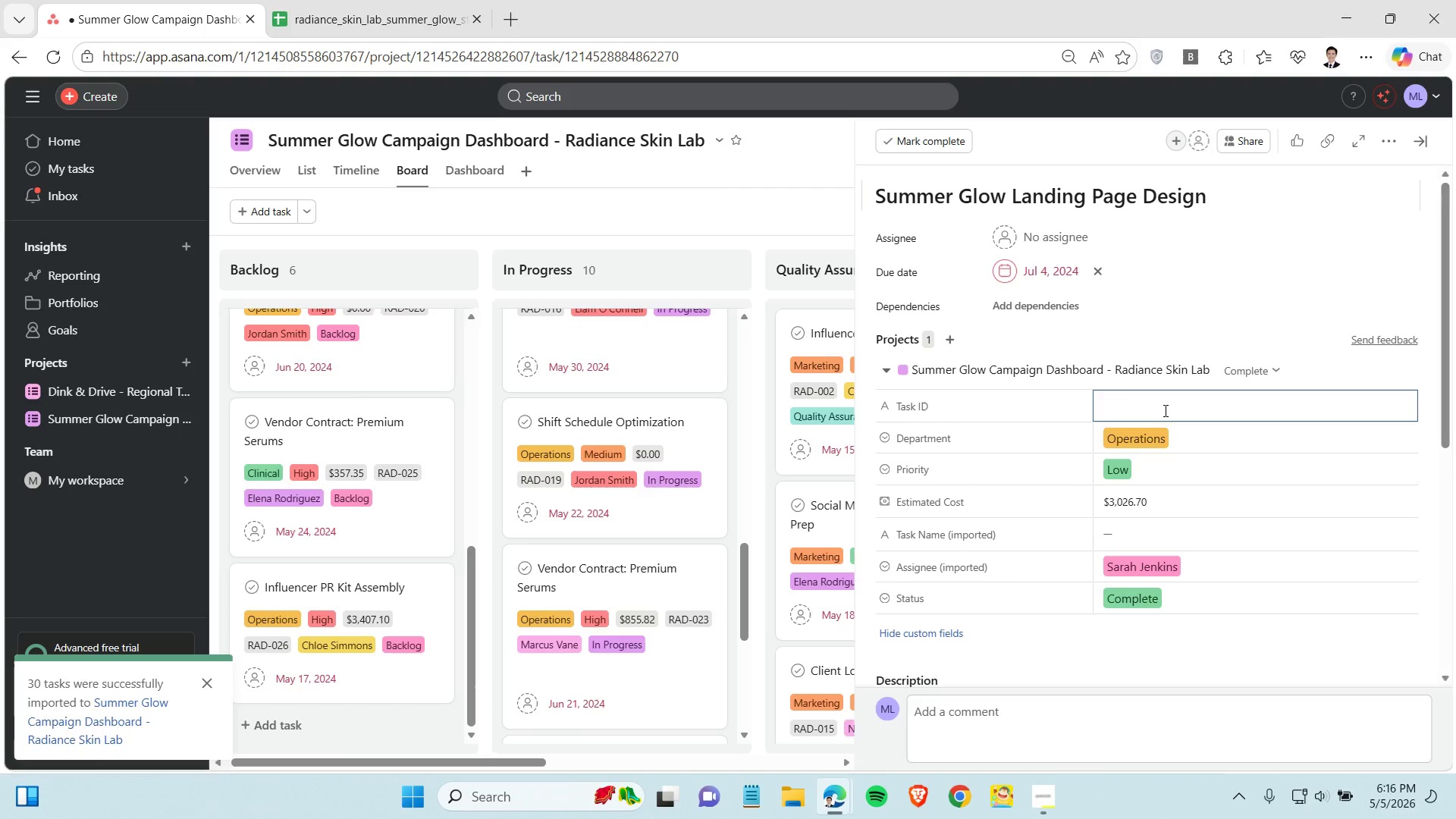 
key(Control+V)
 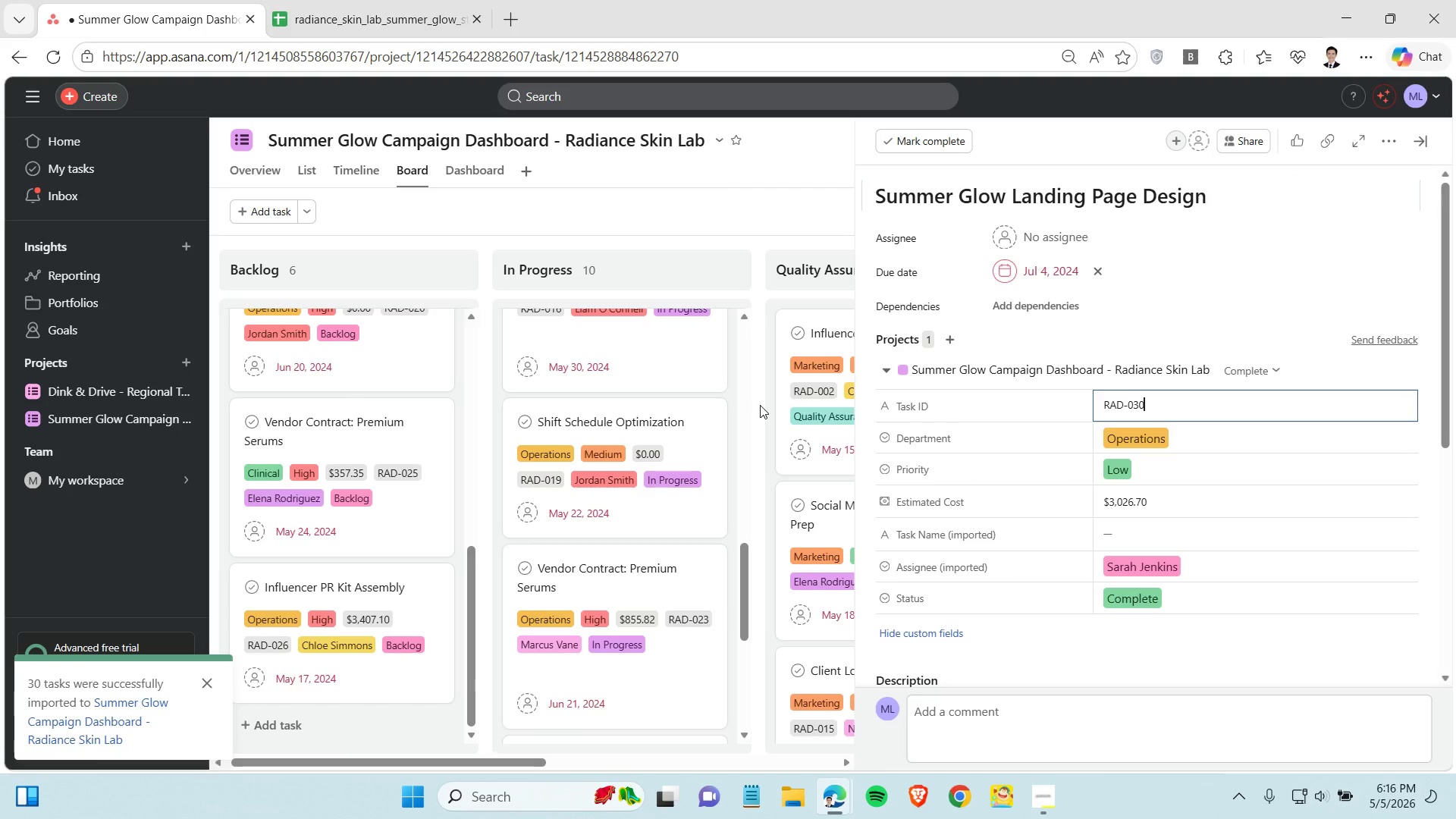 
left_click([760, 405])
 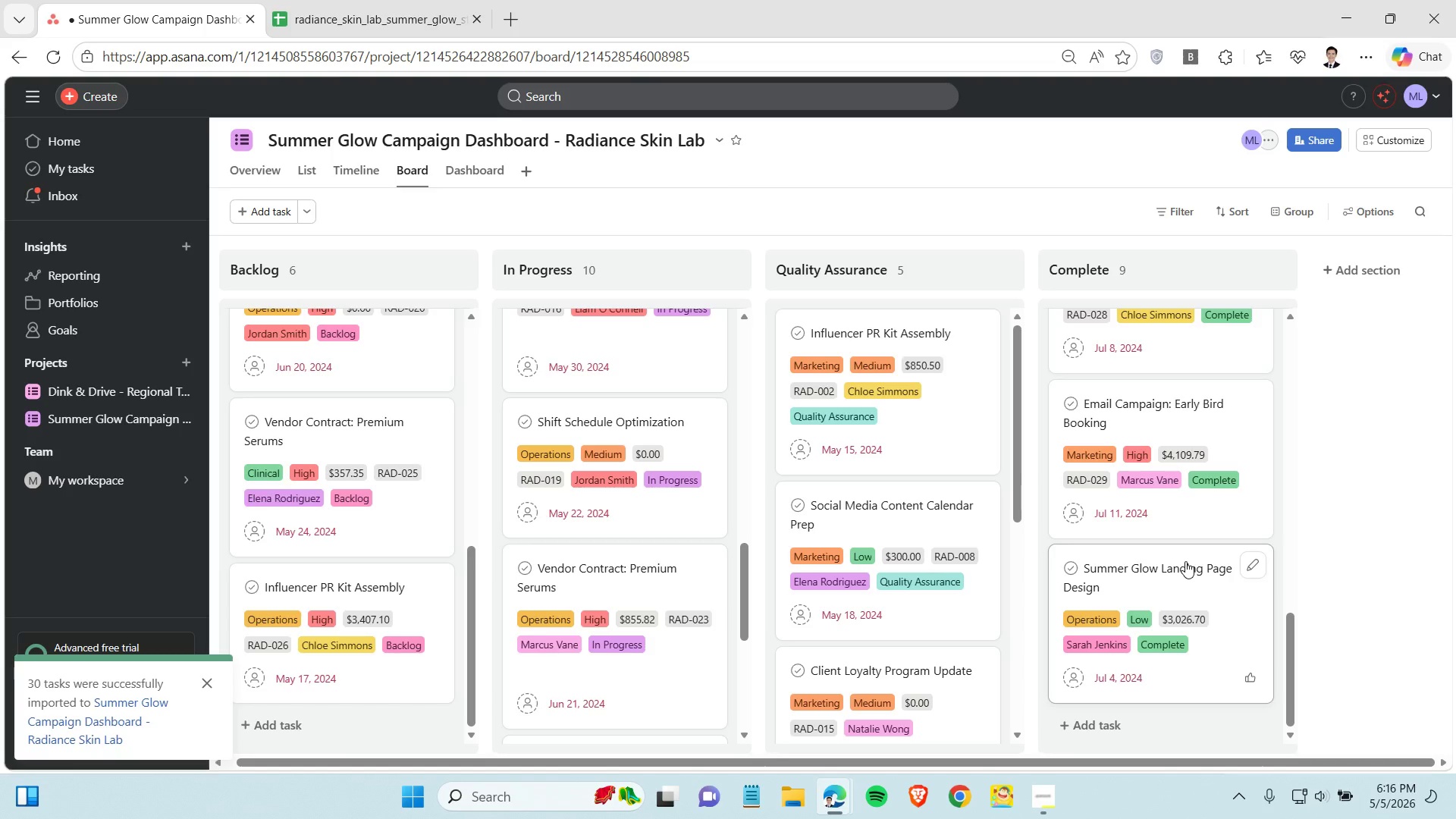 
scroll: coordinate [1175, 535], scroll_direction: down, amount: 3.0
 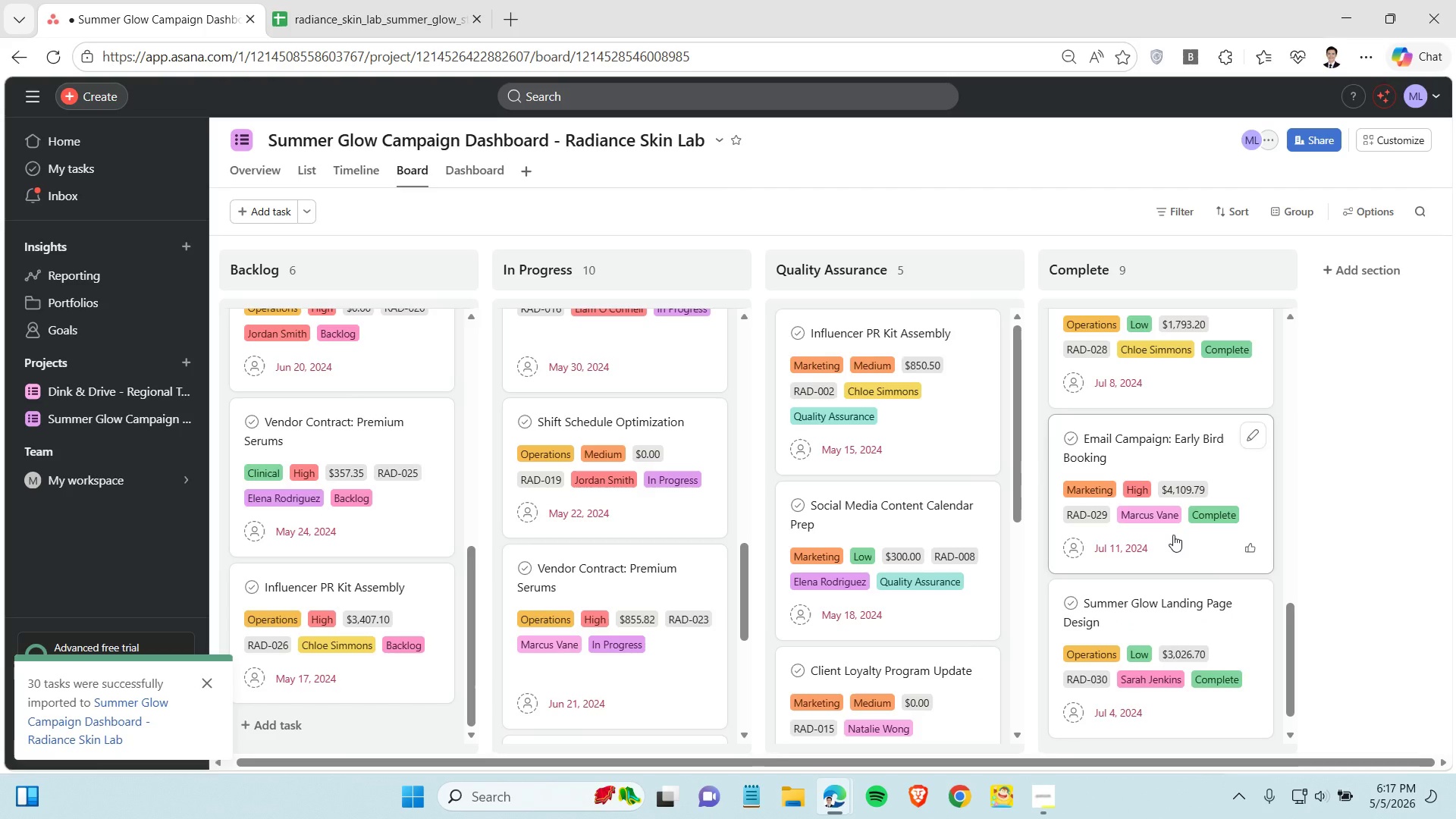 
scroll: coordinate [1172, 529], scroll_direction: up, amount: 11.0
 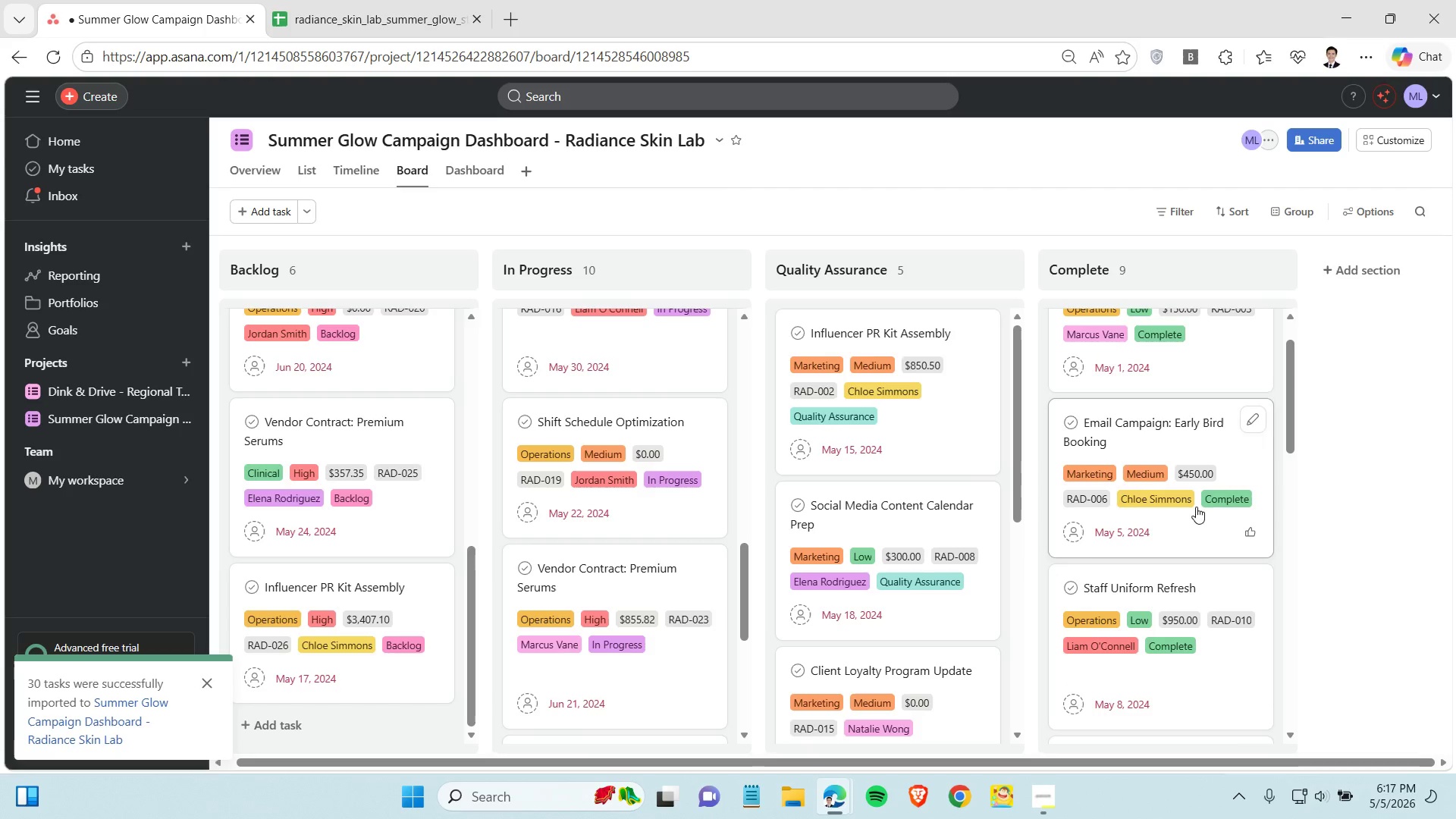 
left_click([1388, 139])
 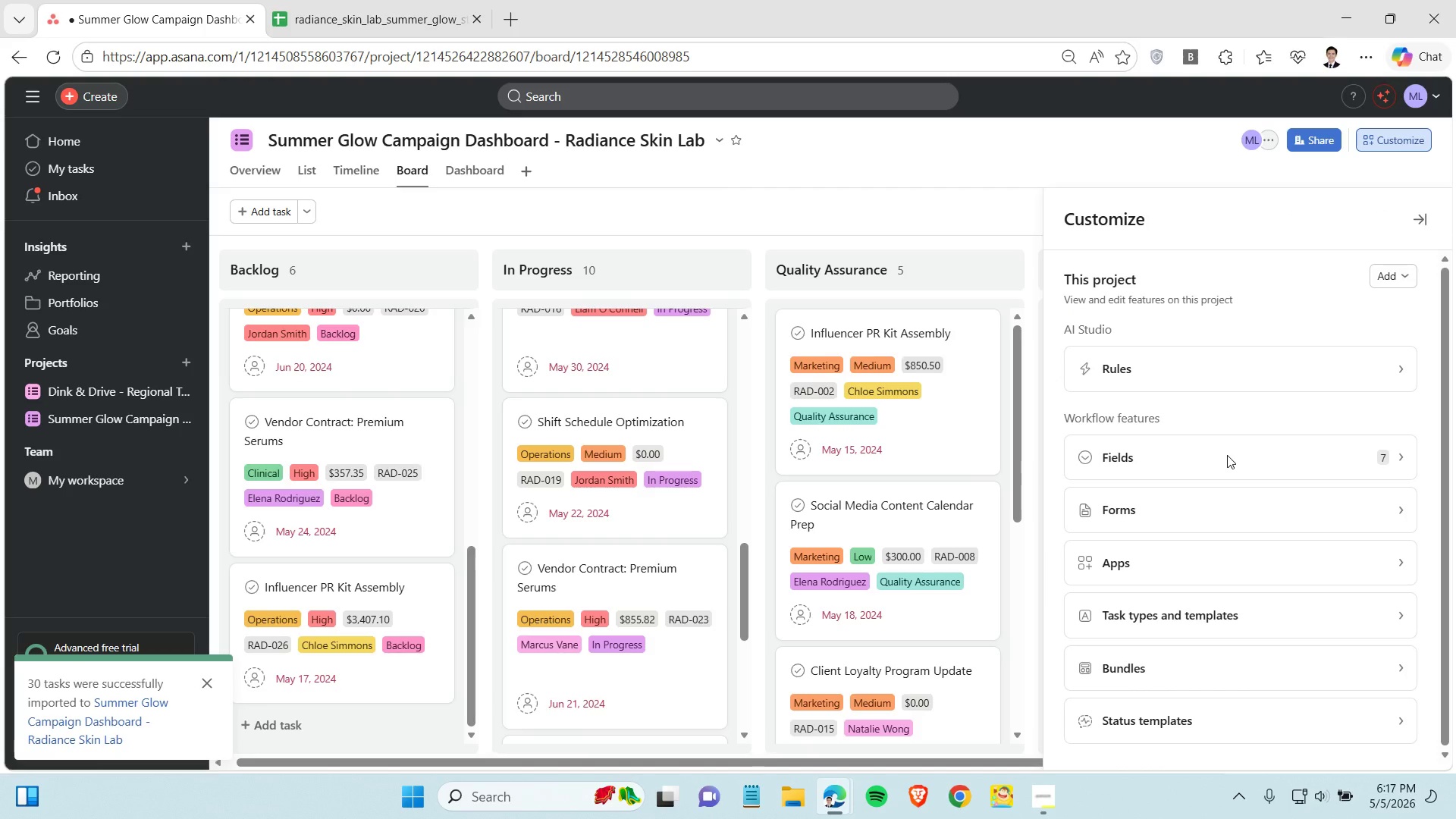 
left_click([1228, 457])
 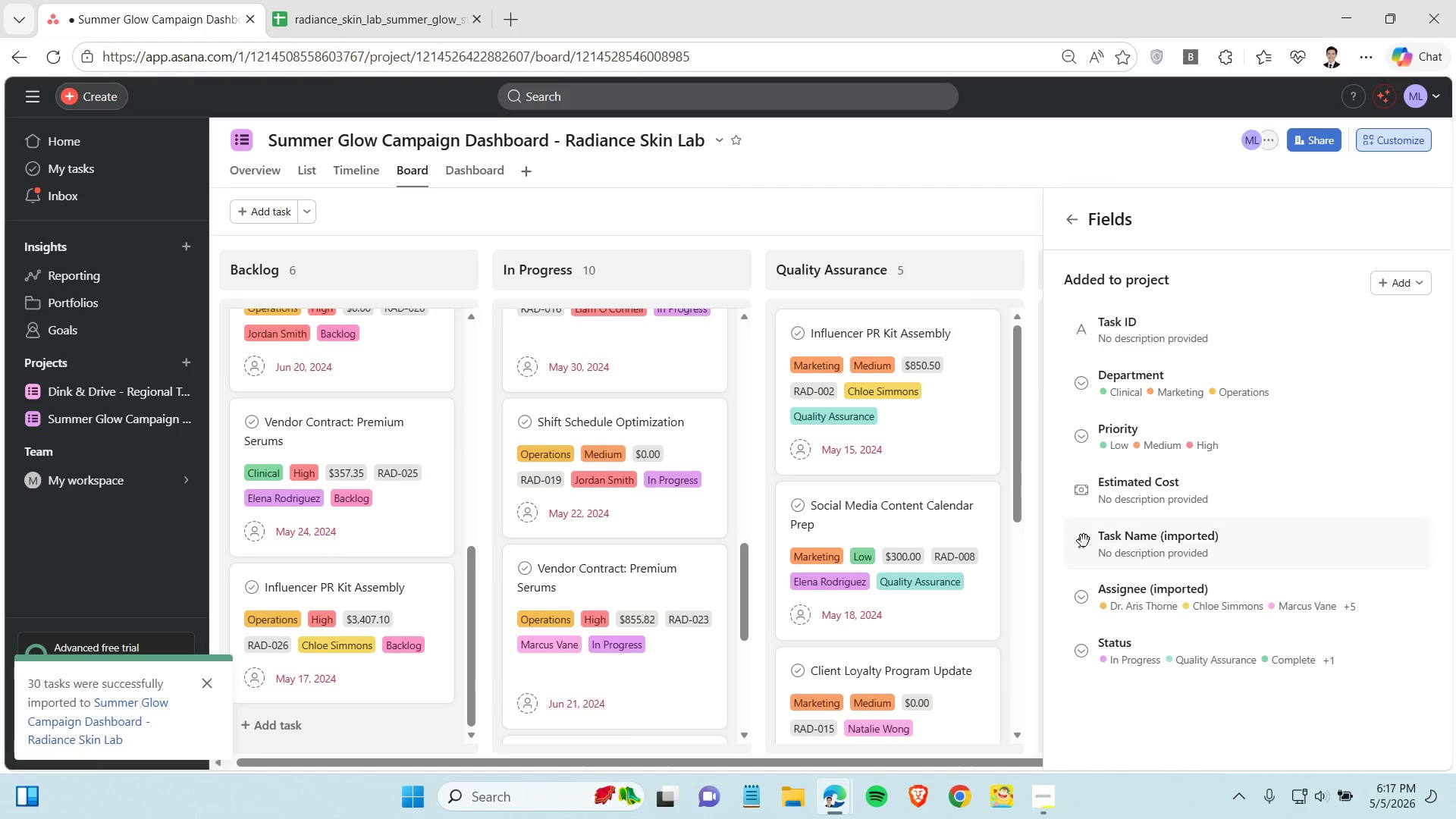 
left_click([1080, 541])
 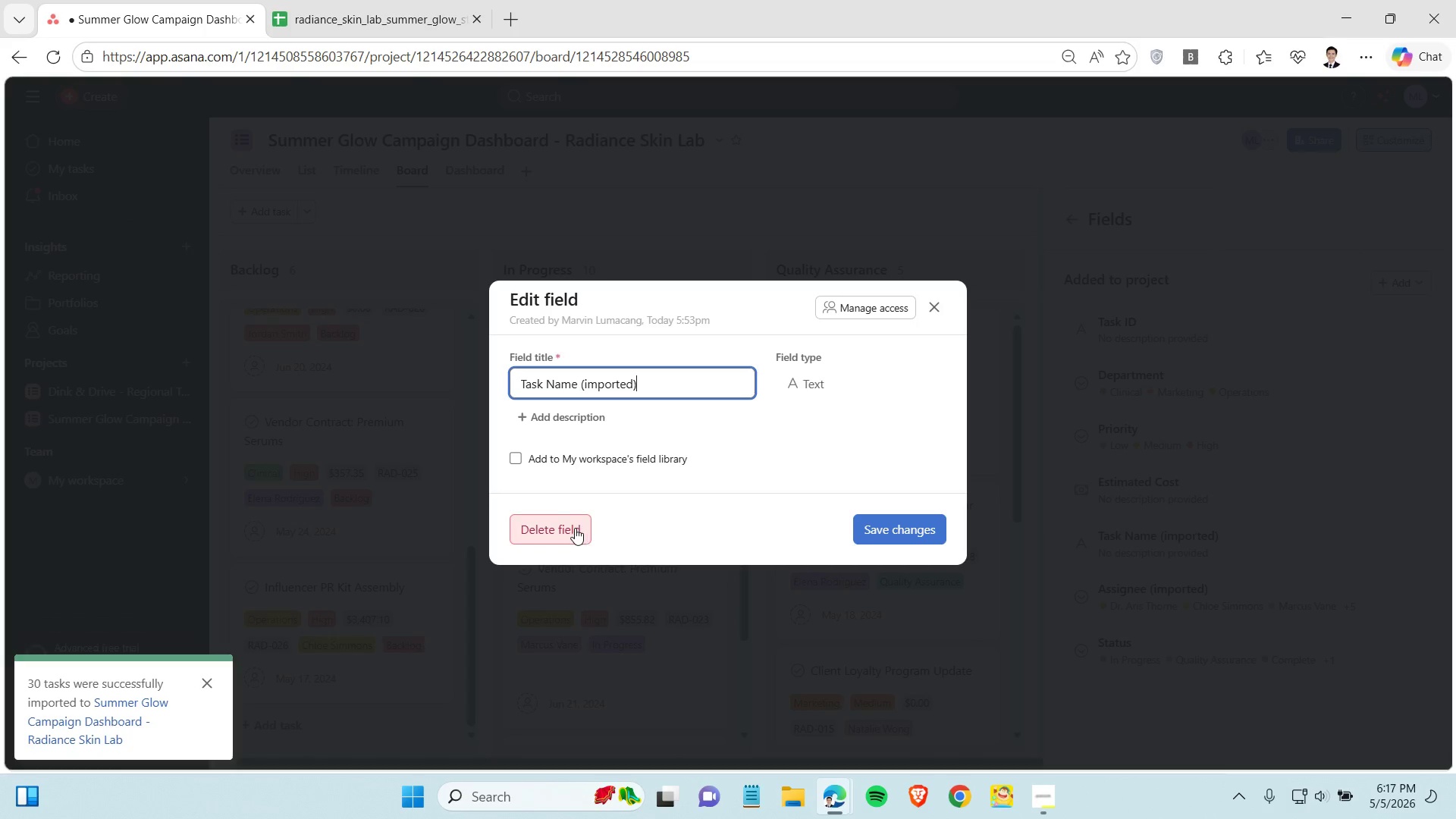 
left_click([575, 528])
 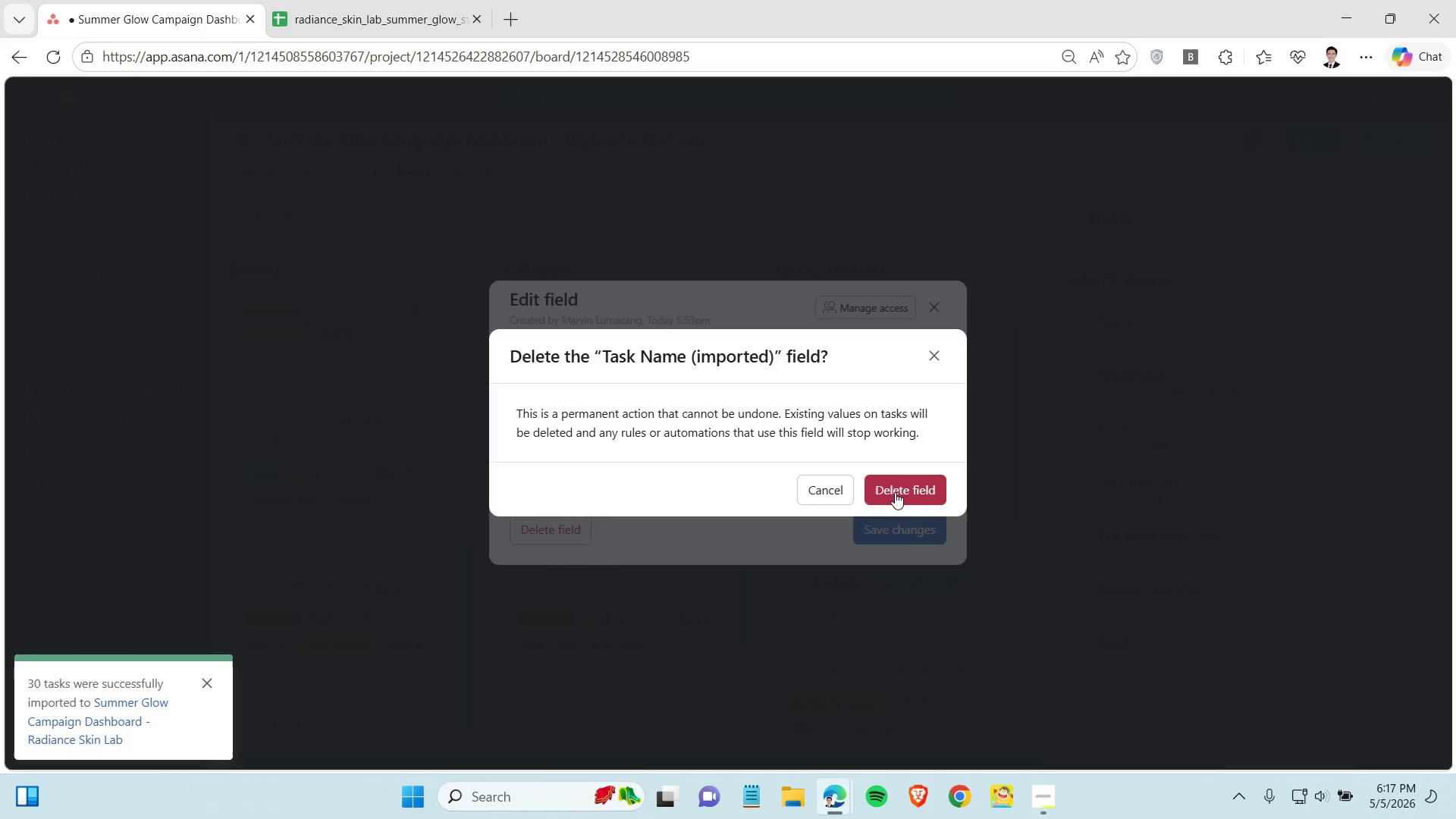 
left_click([895, 492])
 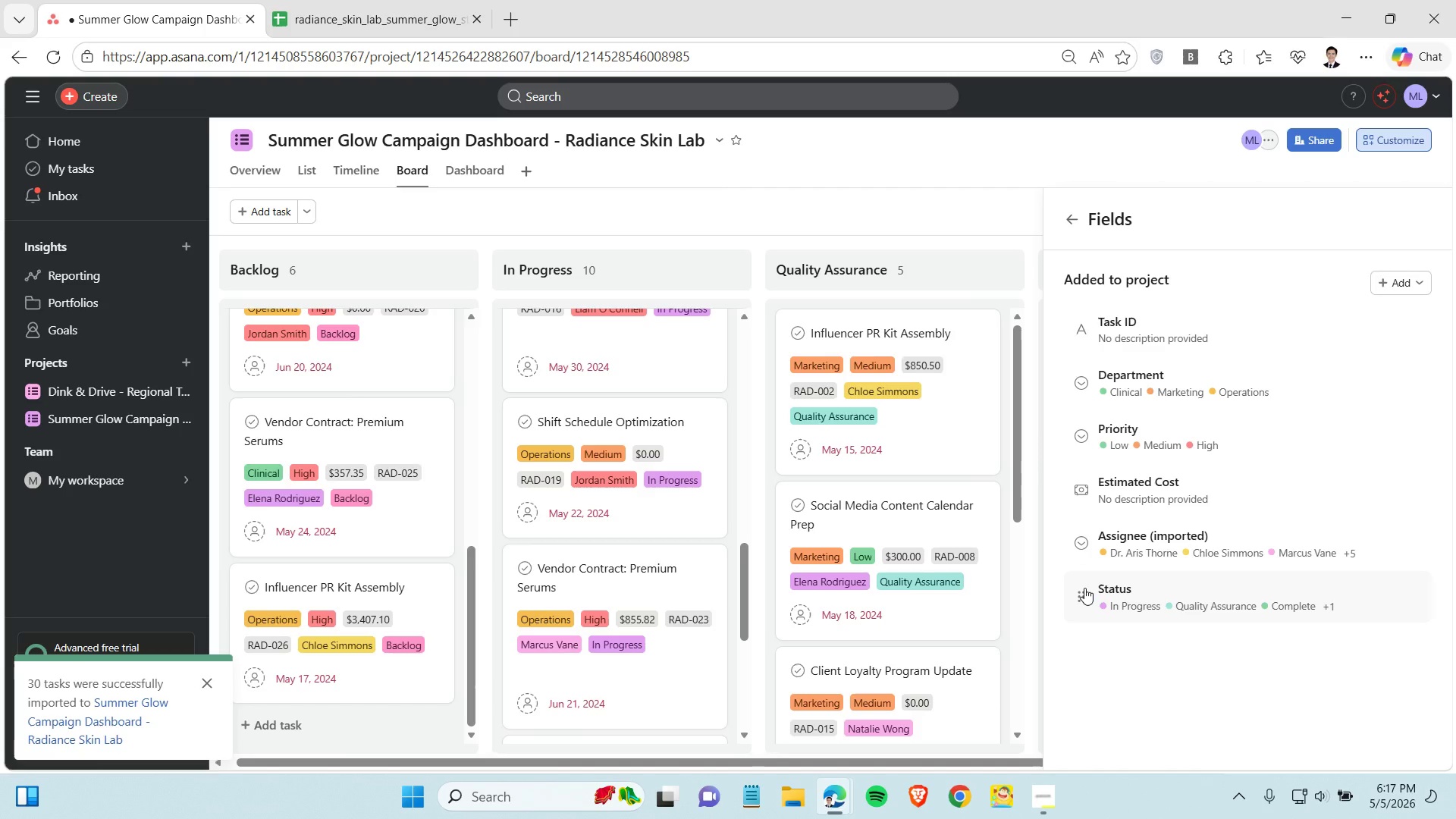 
wait(23.28)
 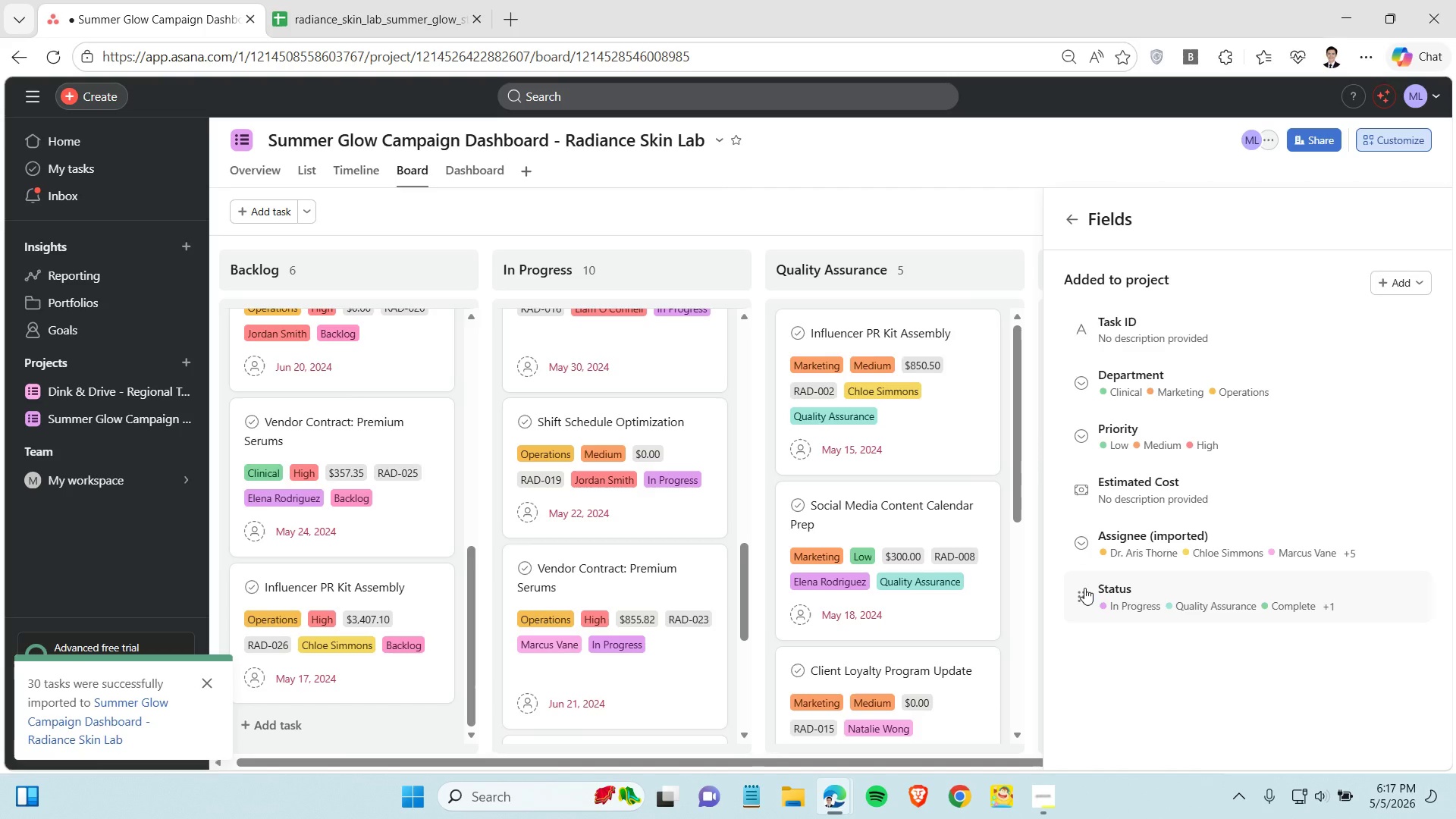 
left_click([1199, 604])
 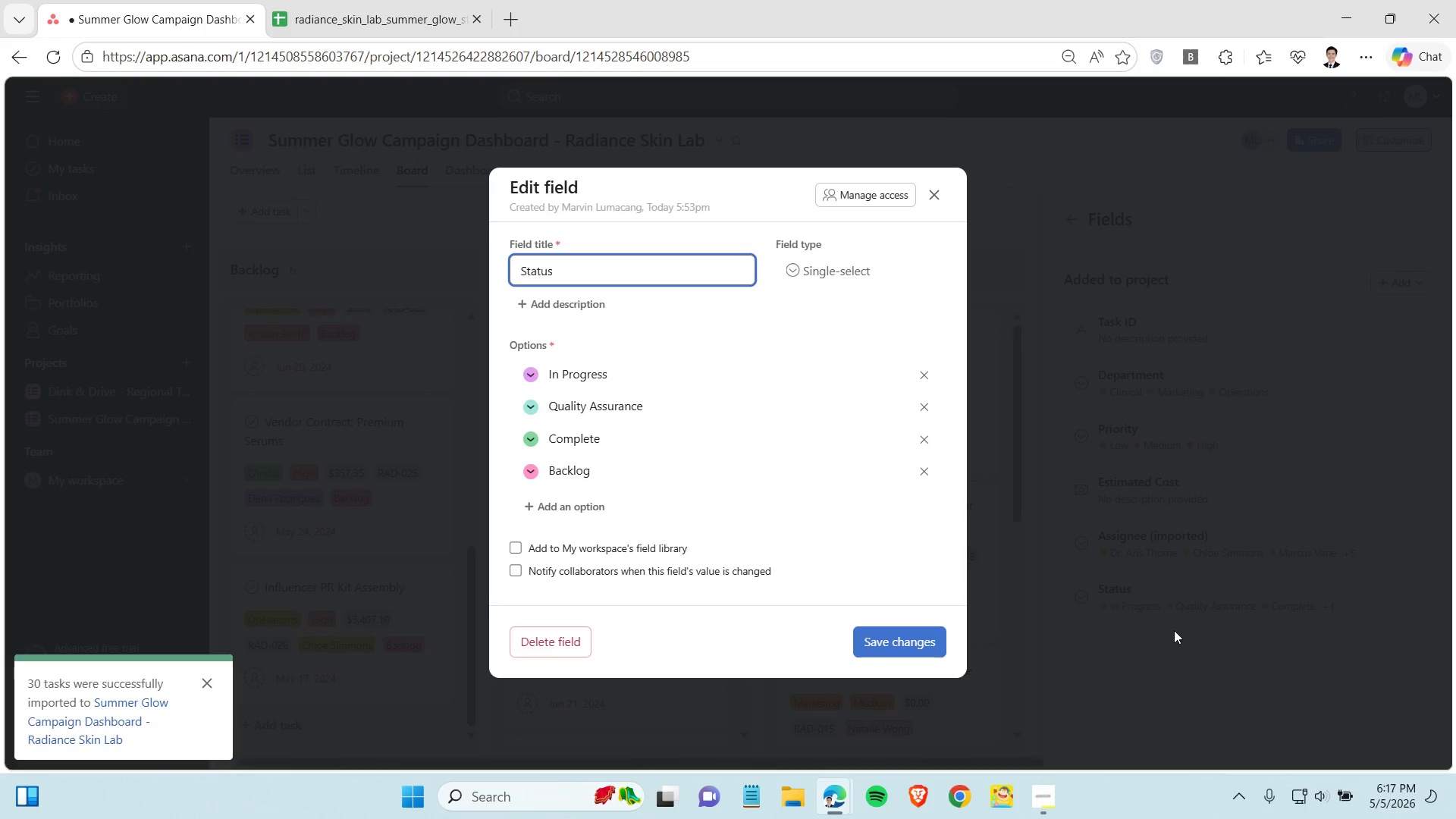 
left_click([1163, 634])
 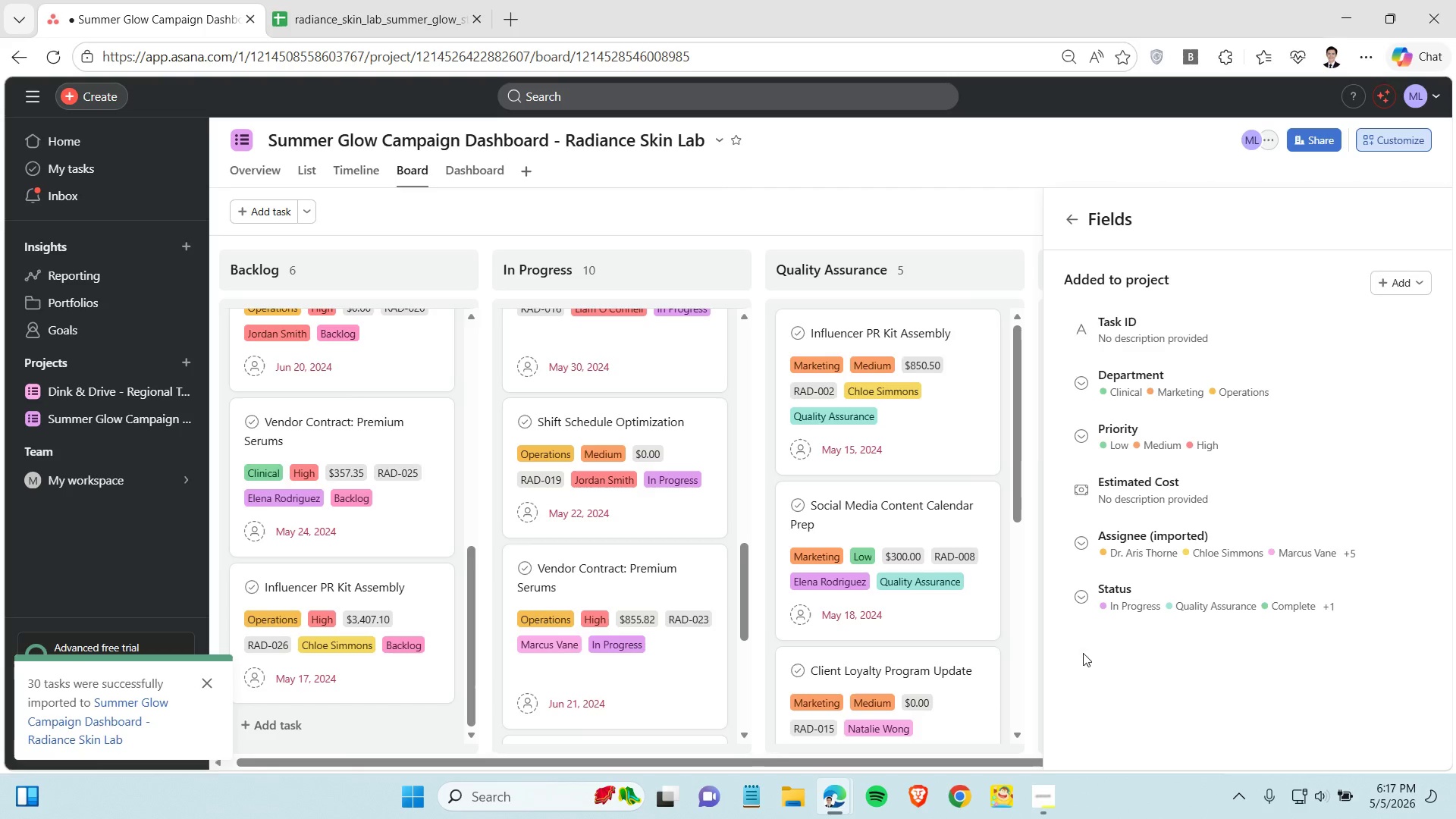 
left_click([1100, 655])
 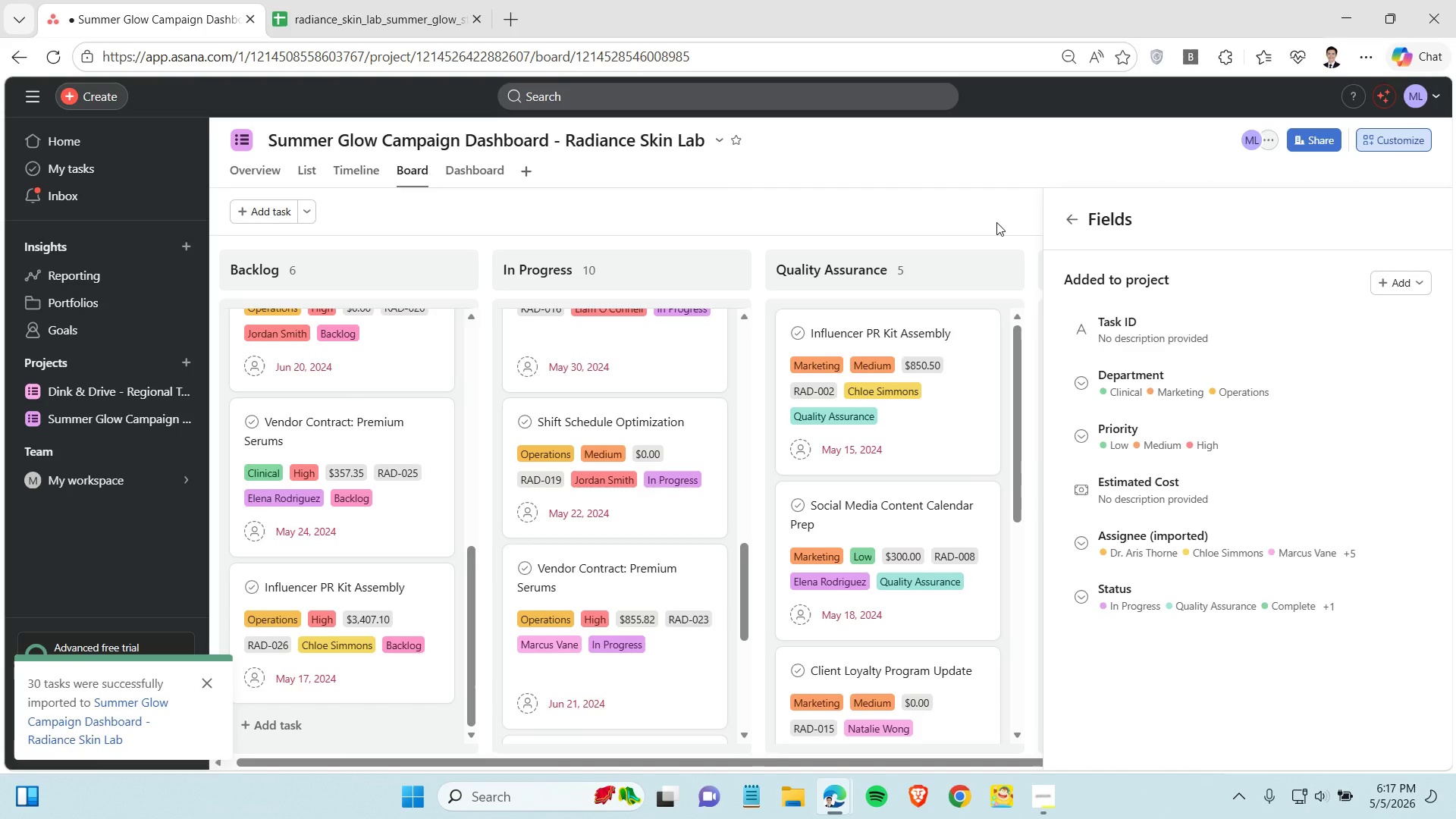 
left_click([996, 222])
 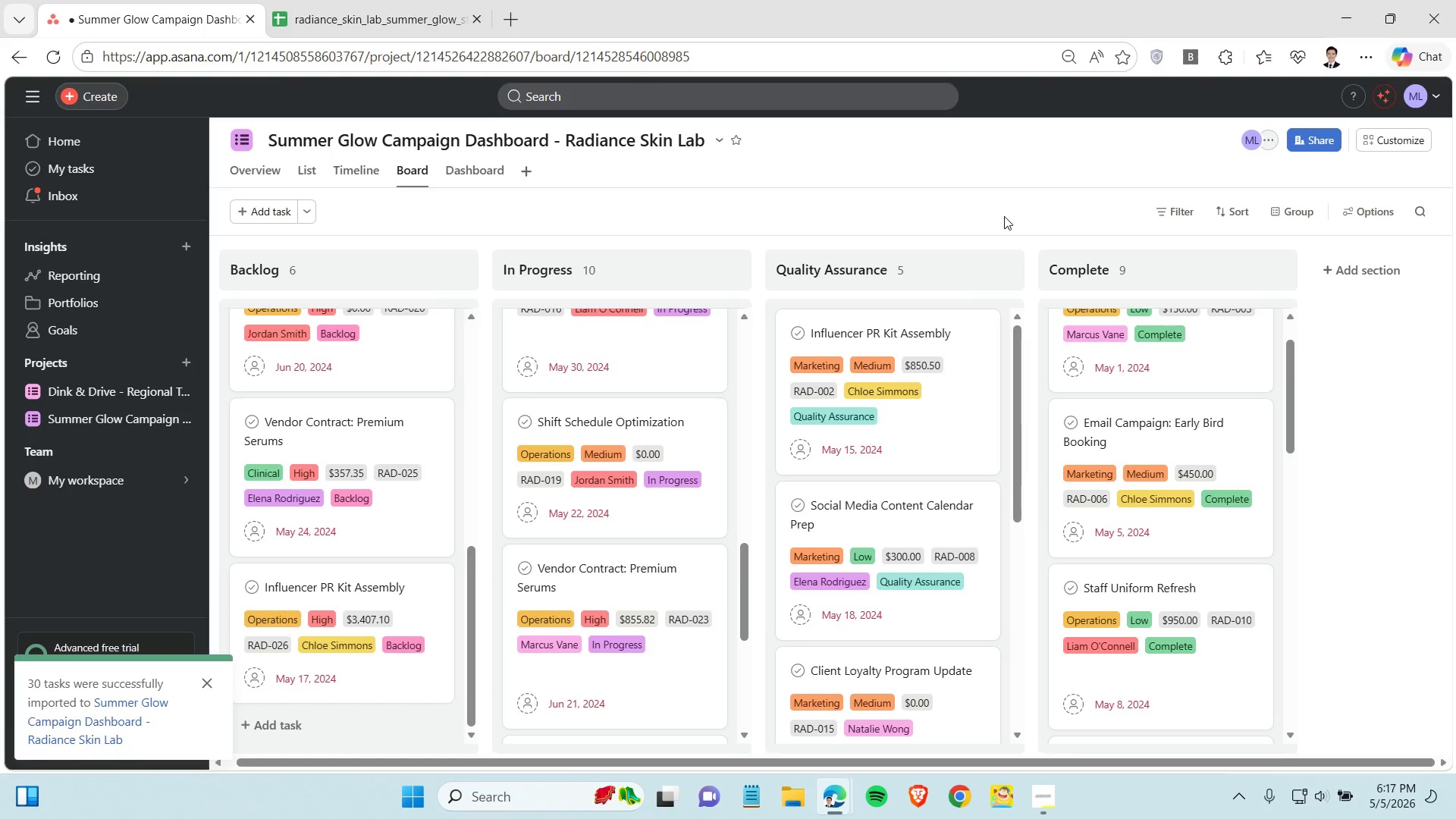 
left_click([1006, 216])
 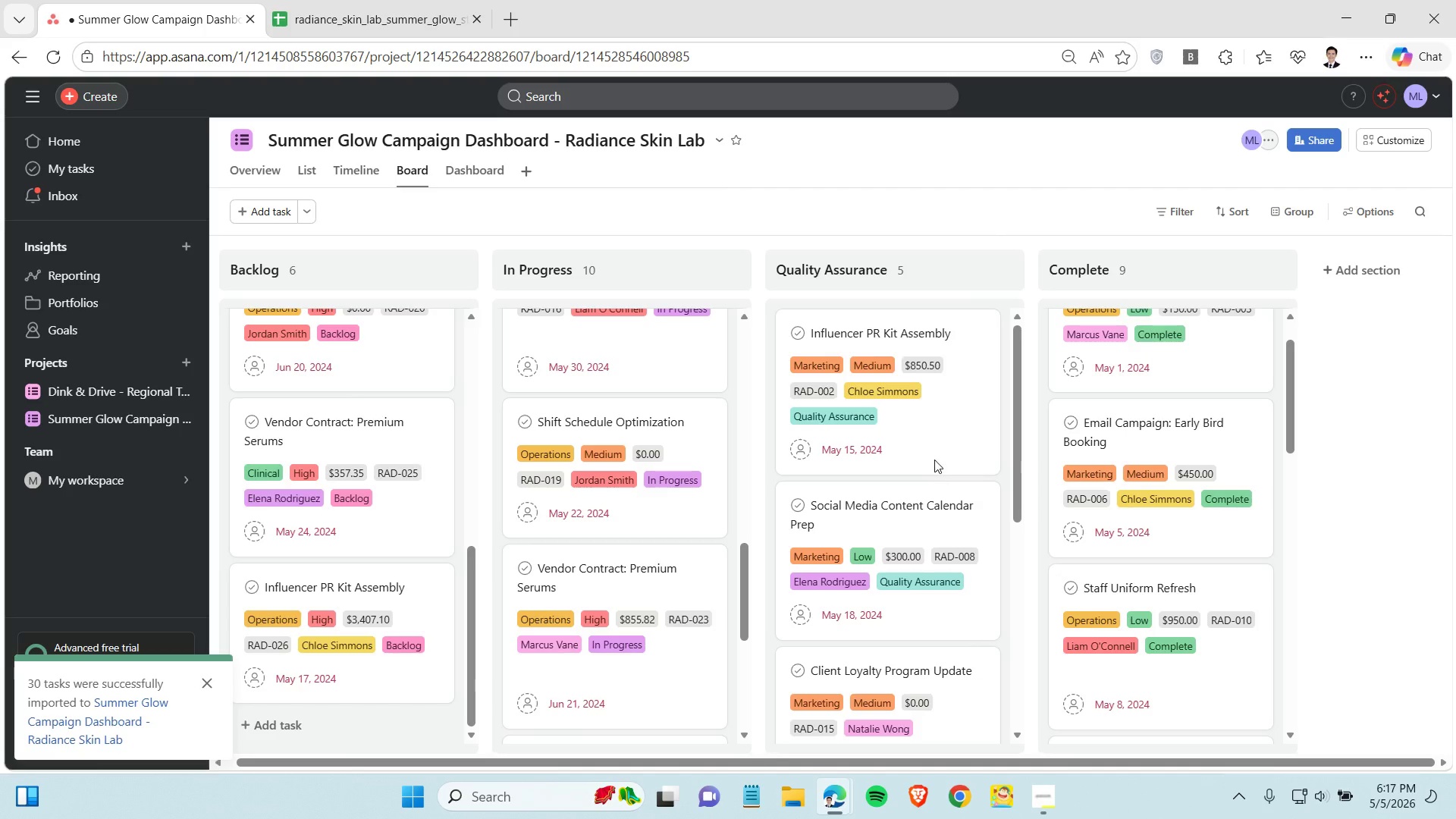 
scroll: coordinate [861, 447], scroll_direction: up, amount: 8.0
 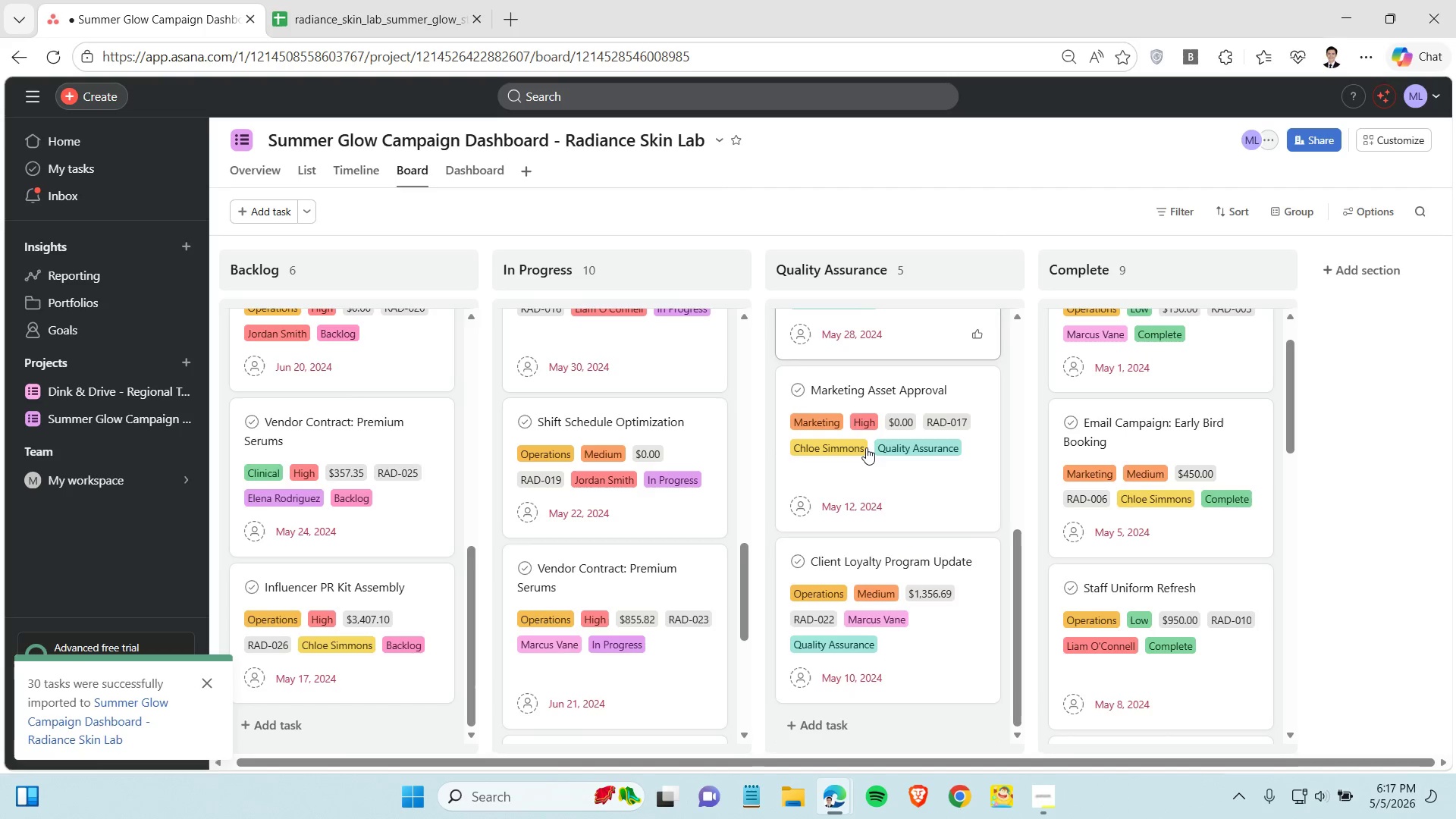 
scroll: coordinate [863, 450], scroll_direction: down, amount: 10.0
 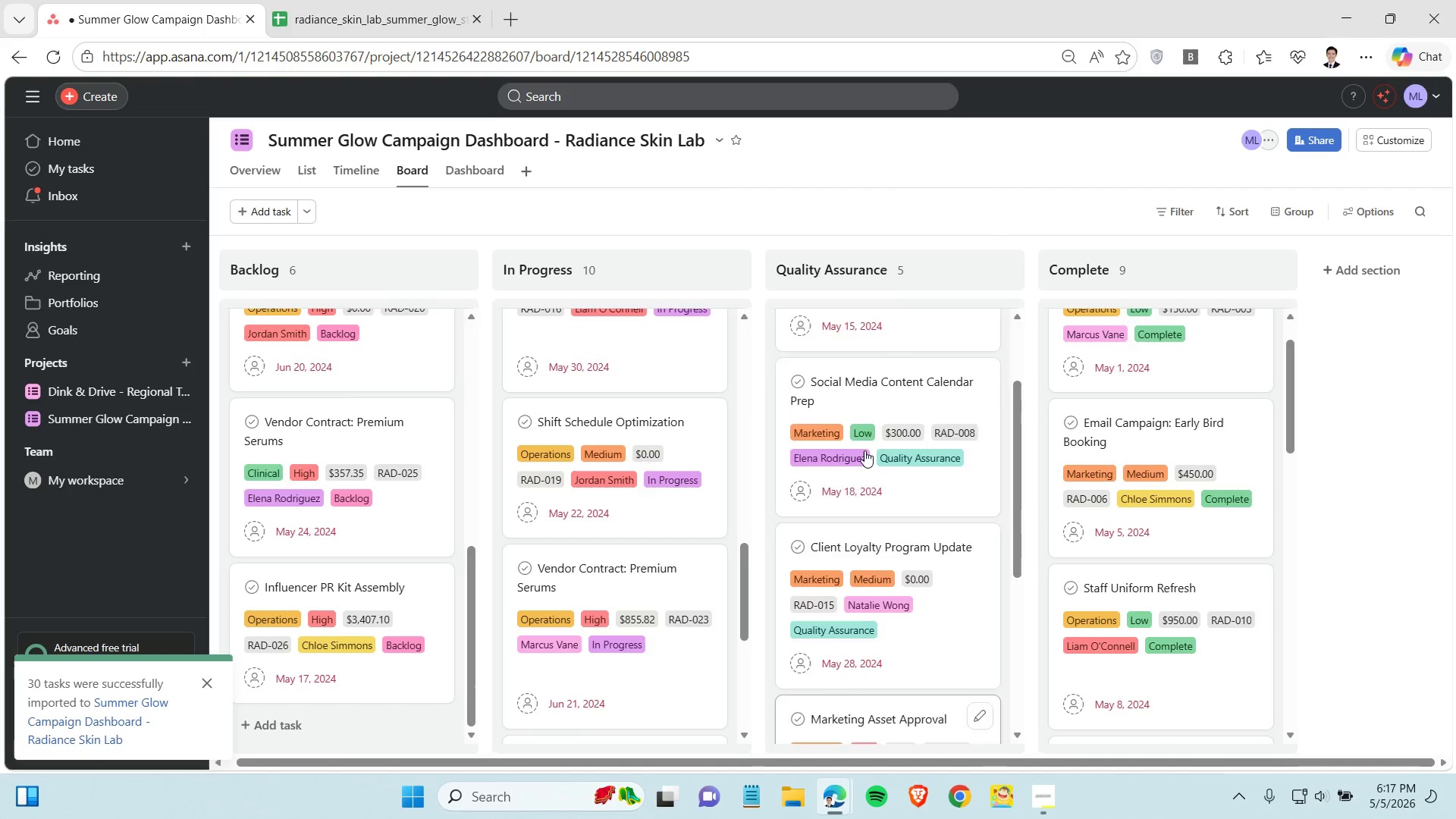 
scroll: coordinate [864, 450], scroll_direction: up, amount: 12.0
 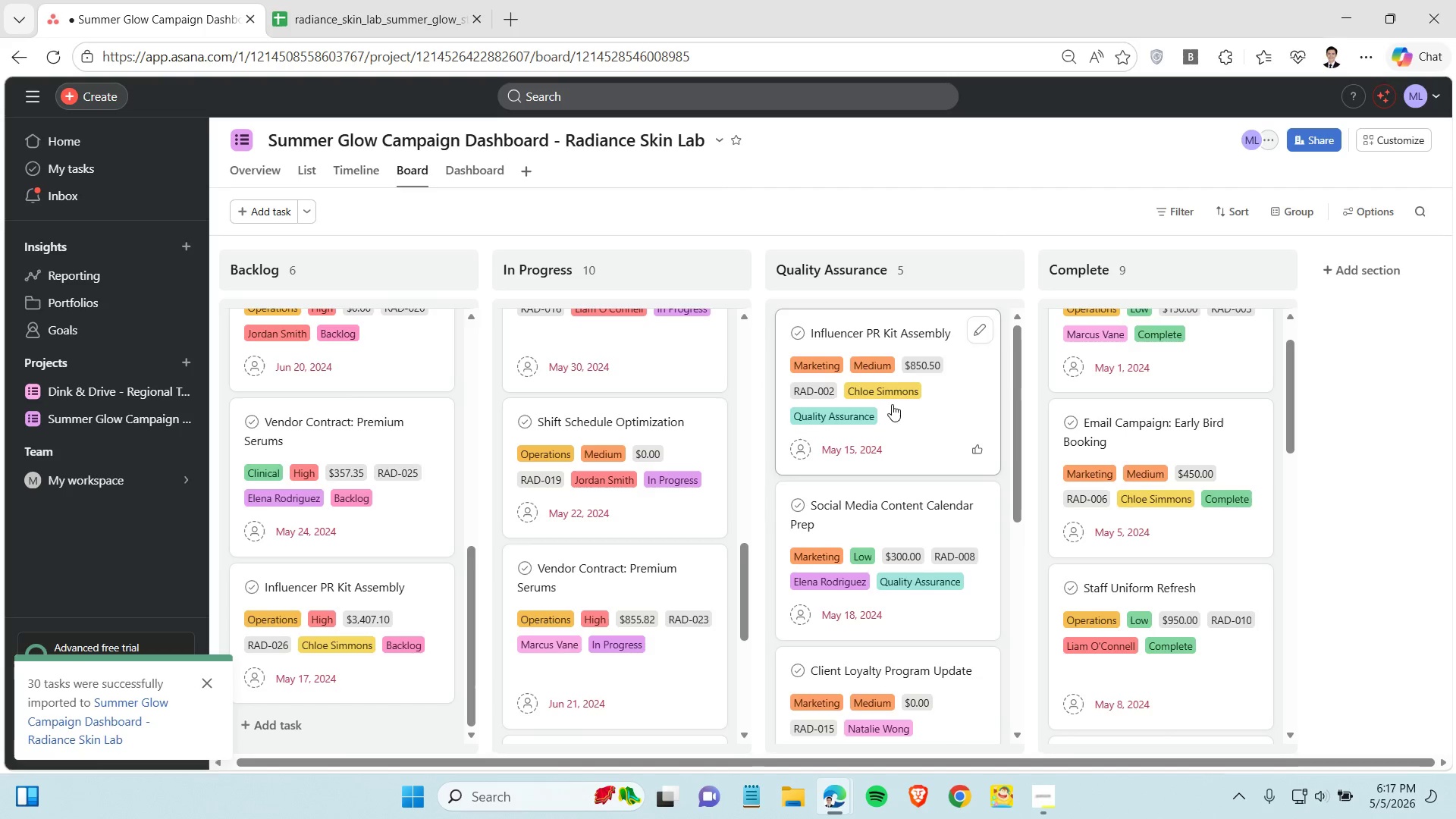 
wait(5.14)
 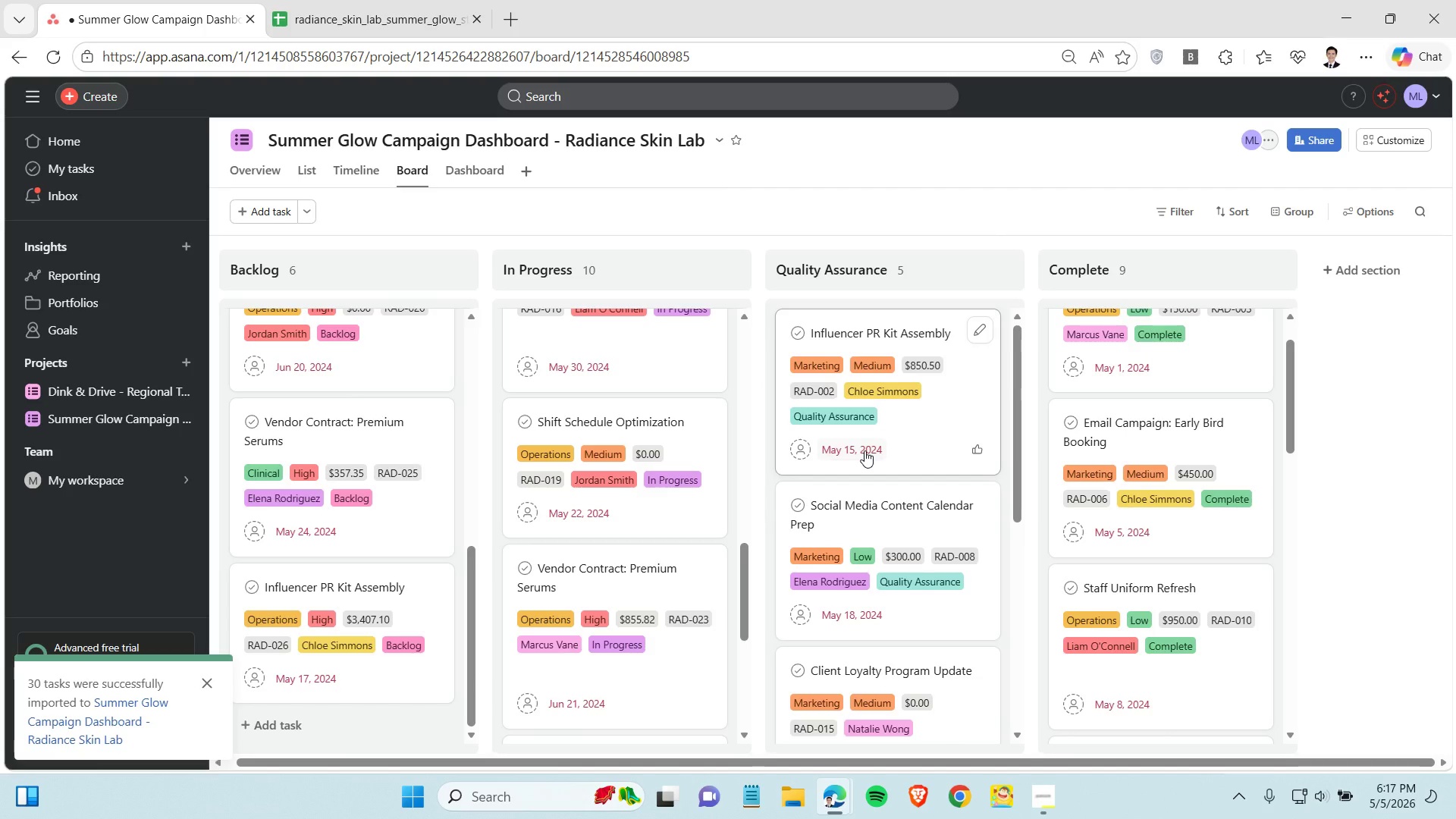 
scroll: coordinate [465, 538], scroll_direction: down, amount: 2.0
 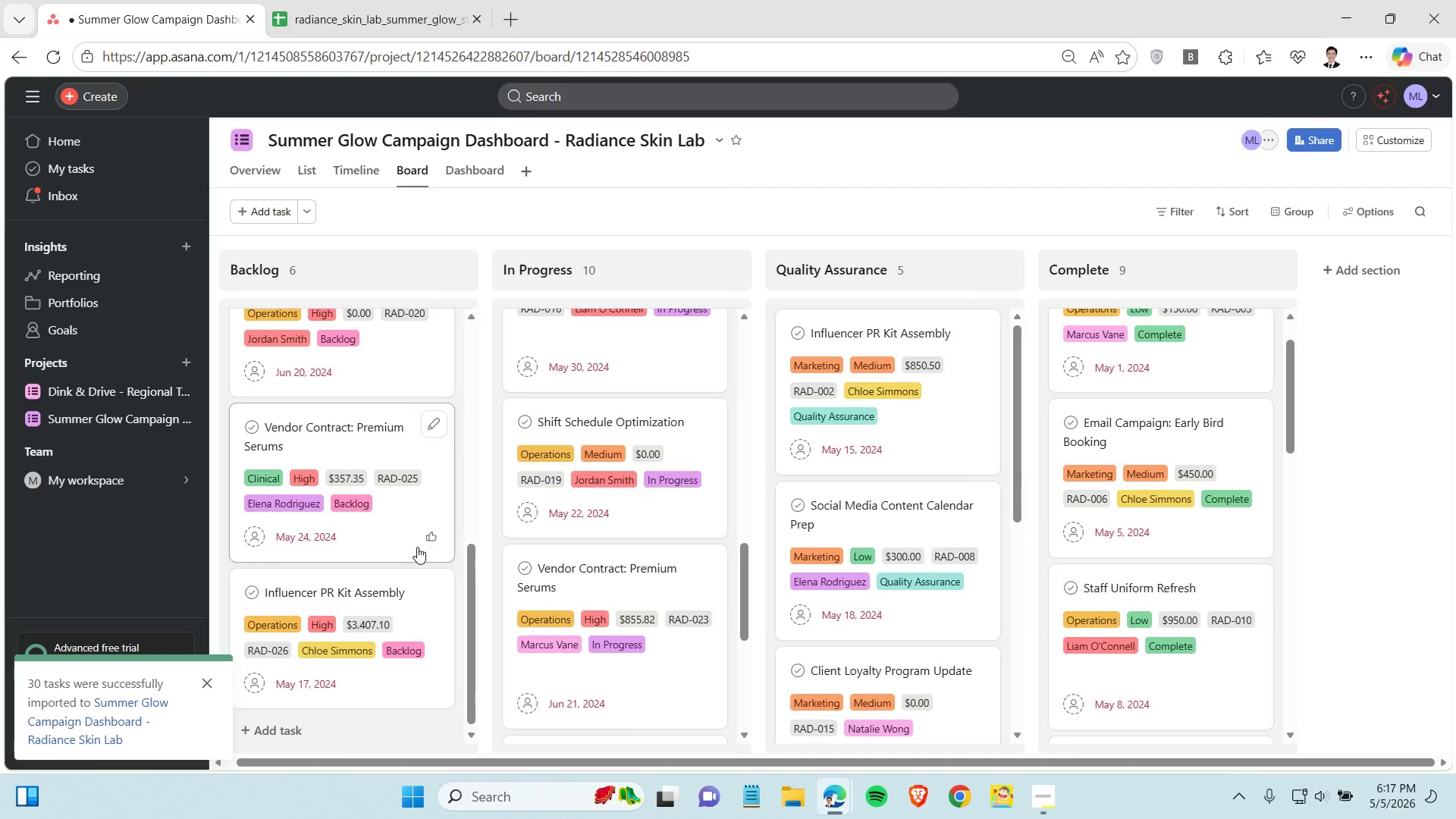 
scroll: coordinate [389, 479], scroll_direction: up, amount: 11.0
 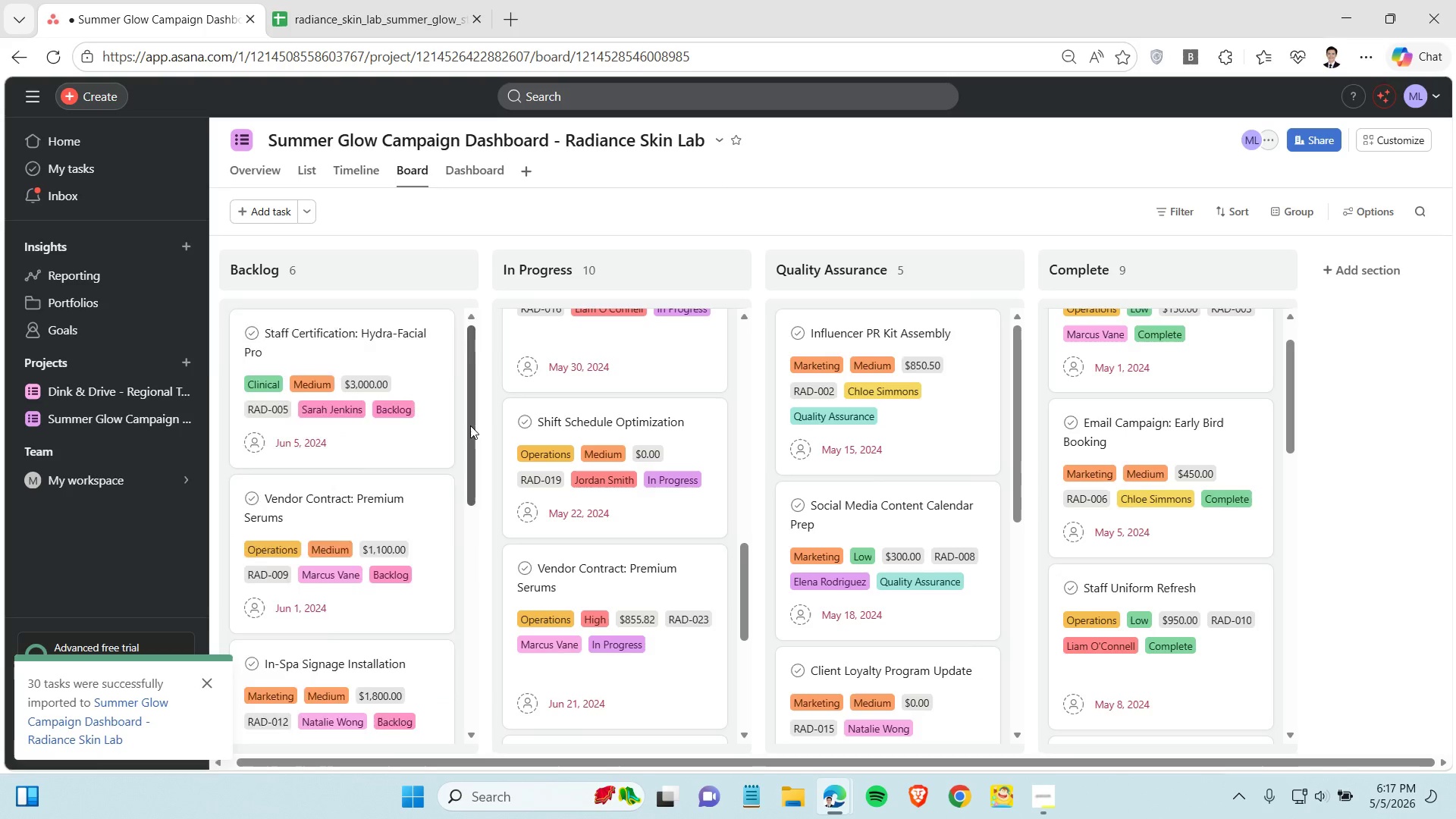 
left_click_drag(start_coordinate=[470, 422], to_coordinate=[486, 664])
 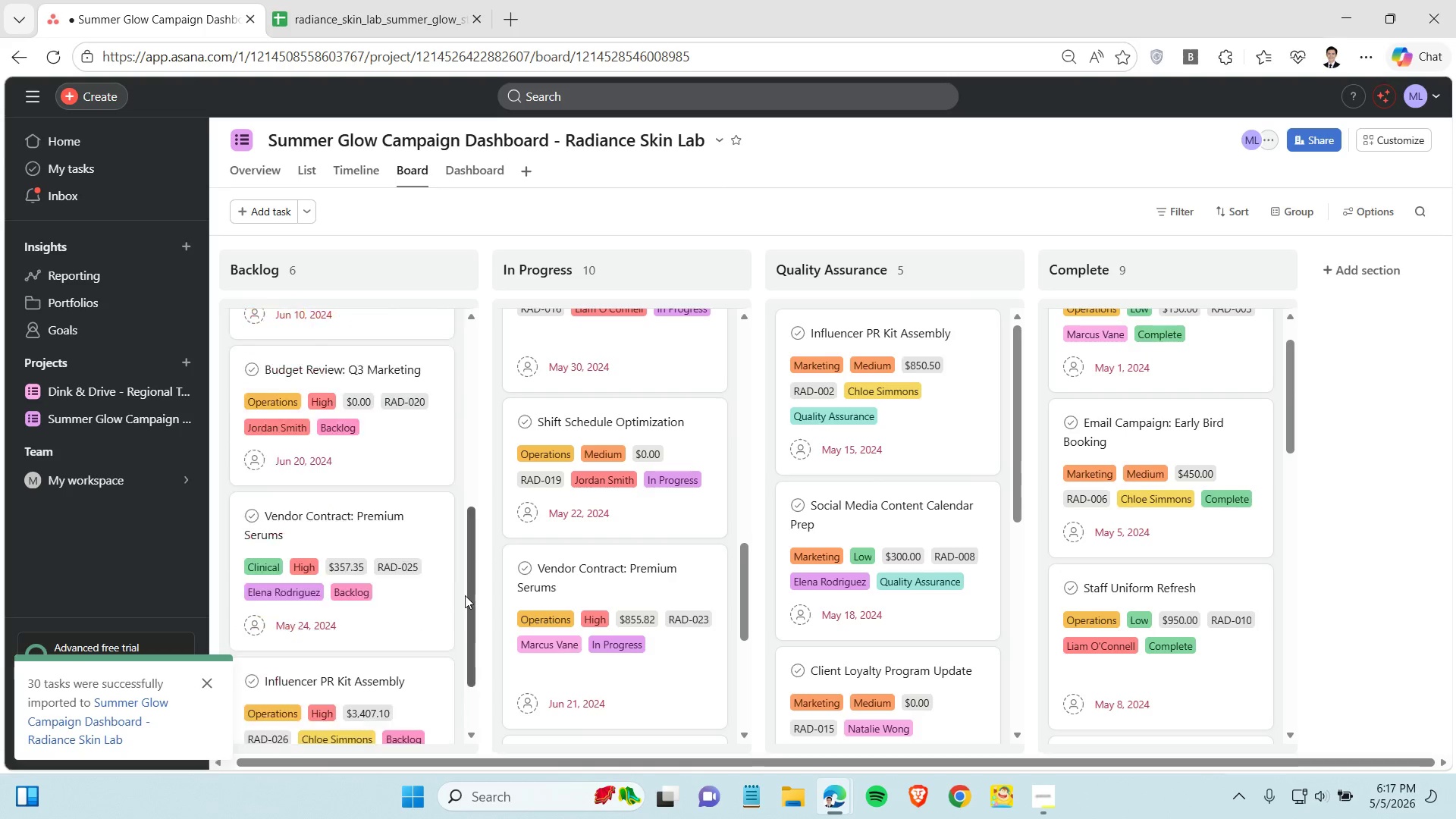 
left_click_drag(start_coordinate=[469, 654], to_coordinate=[471, 421])
 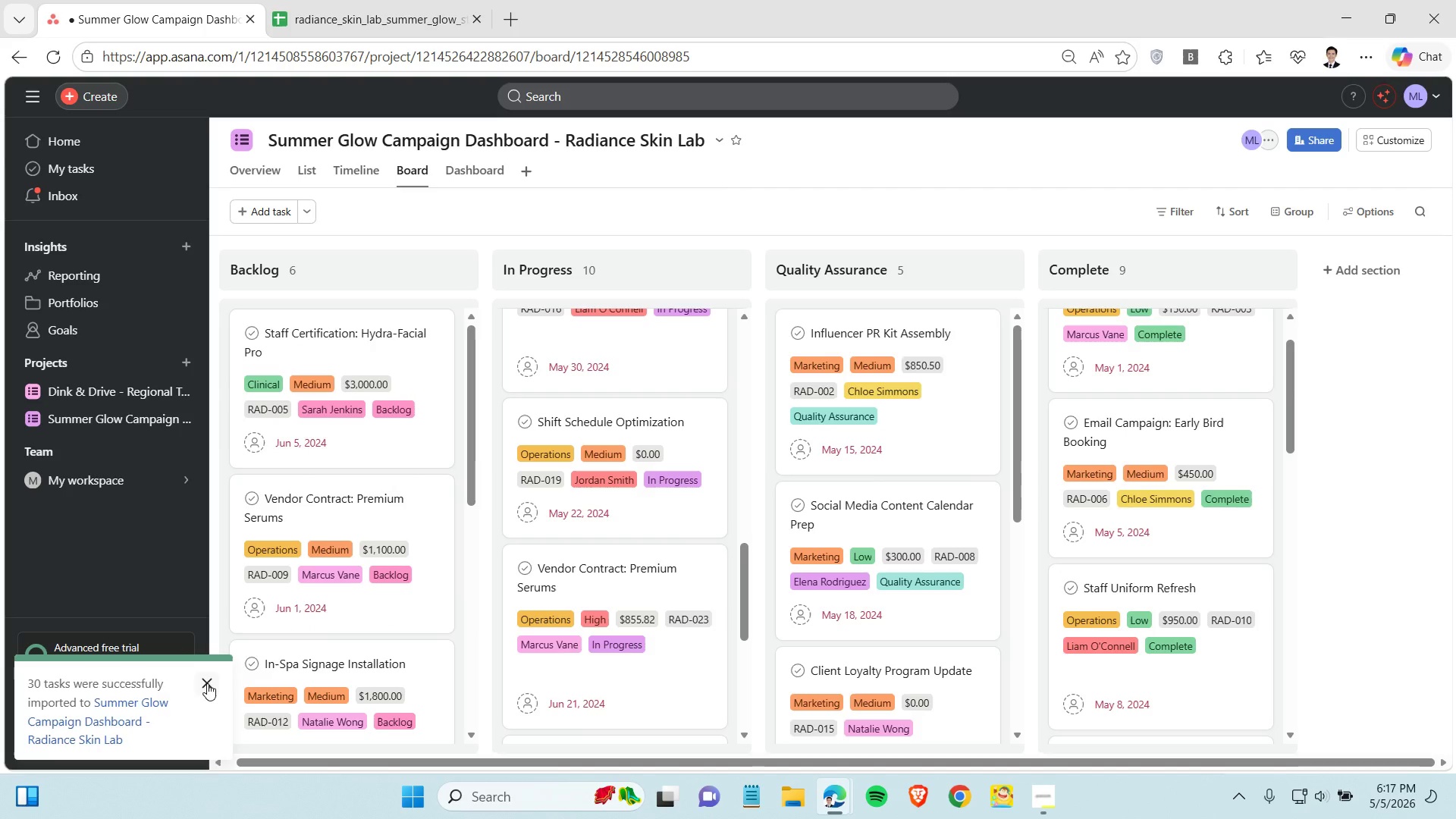 
left_click([207, 683])
 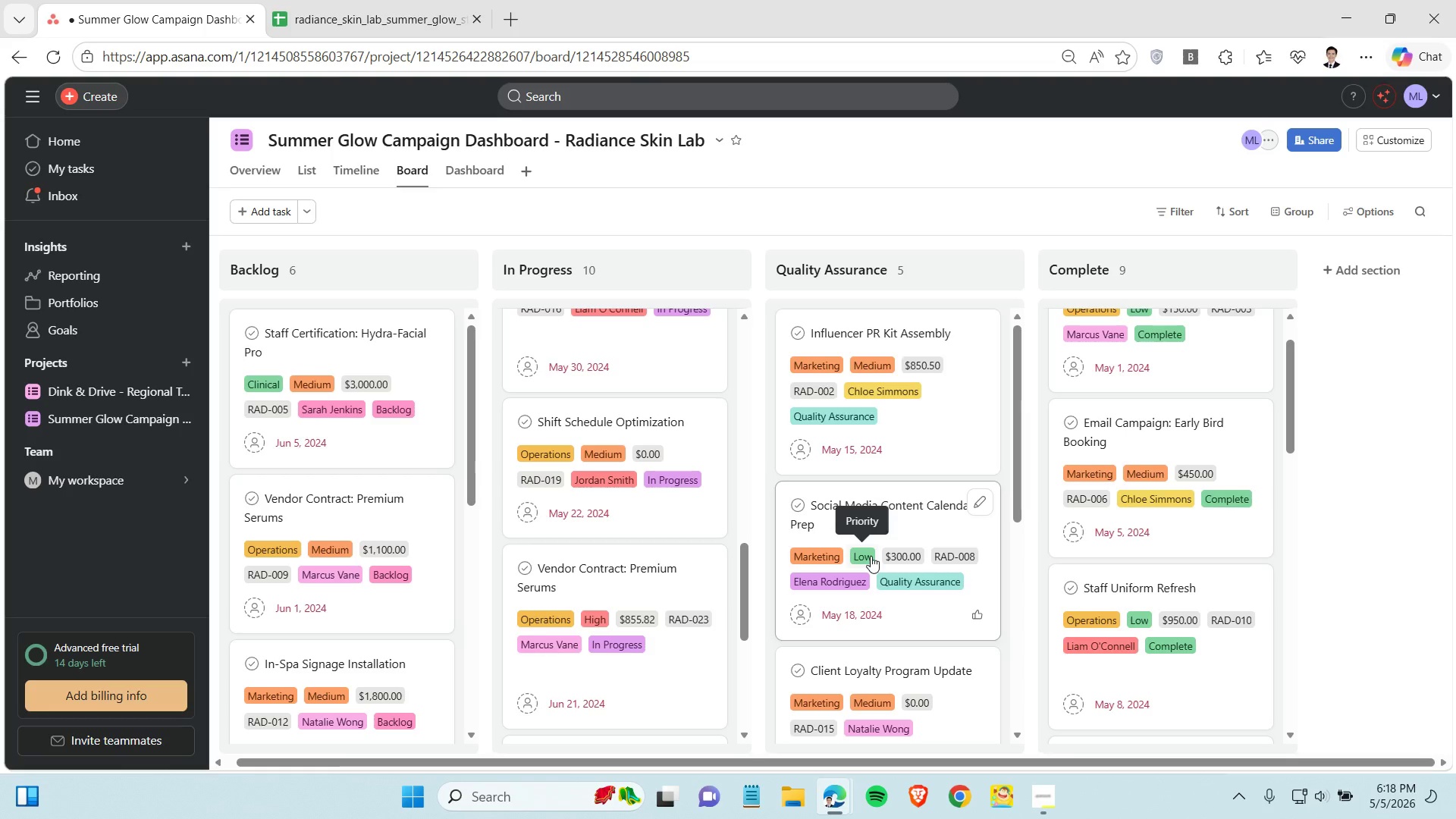 
scroll: coordinate [1122, 466], scroll_direction: up, amount: 12.0
 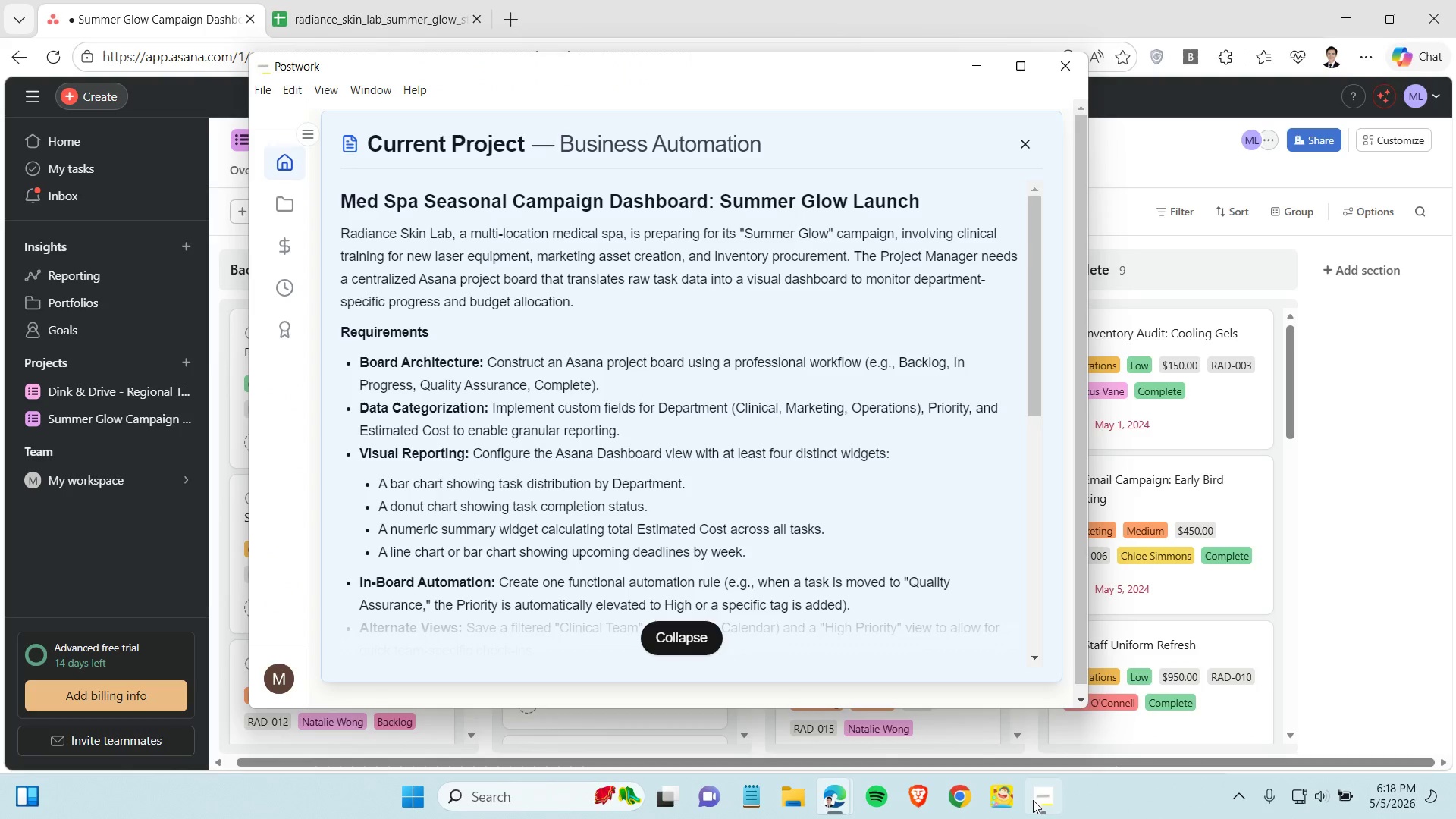 
left_click([1033, 799])